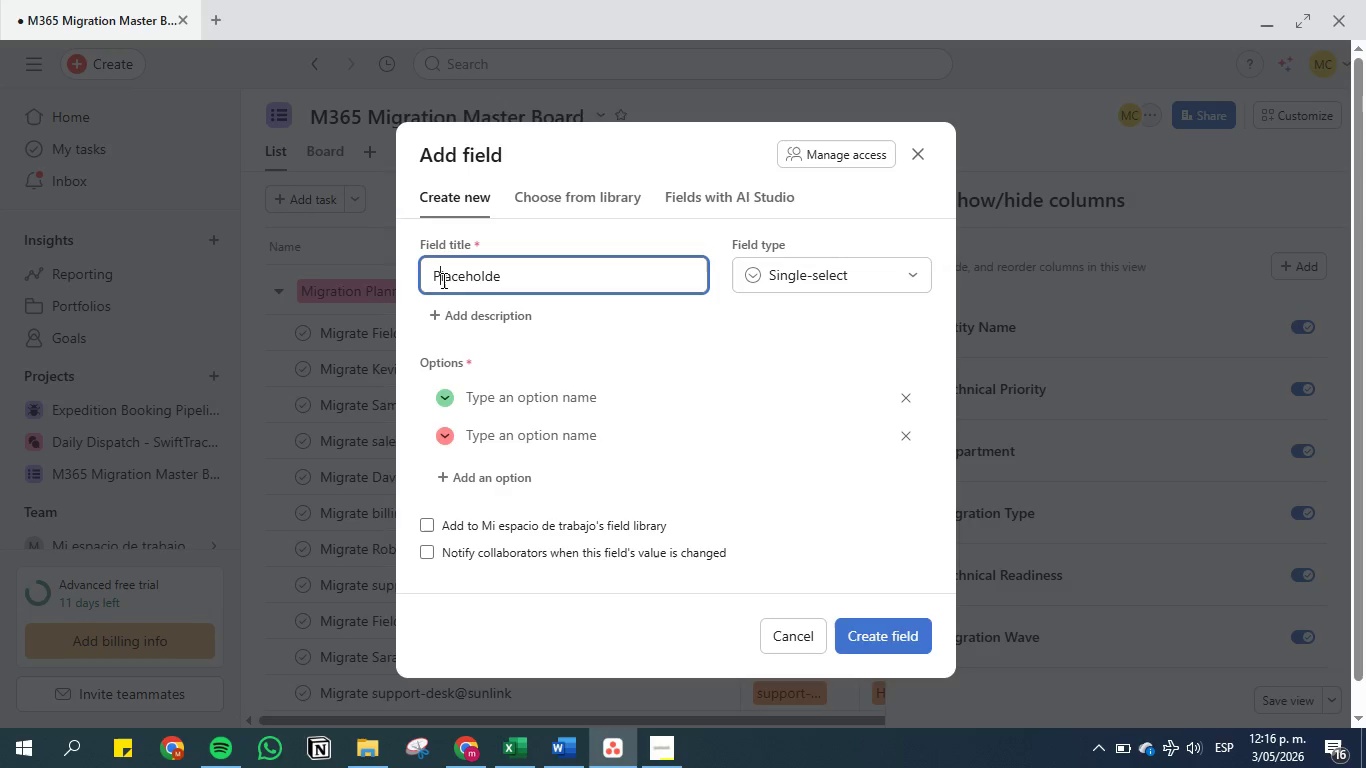 
key(P)
 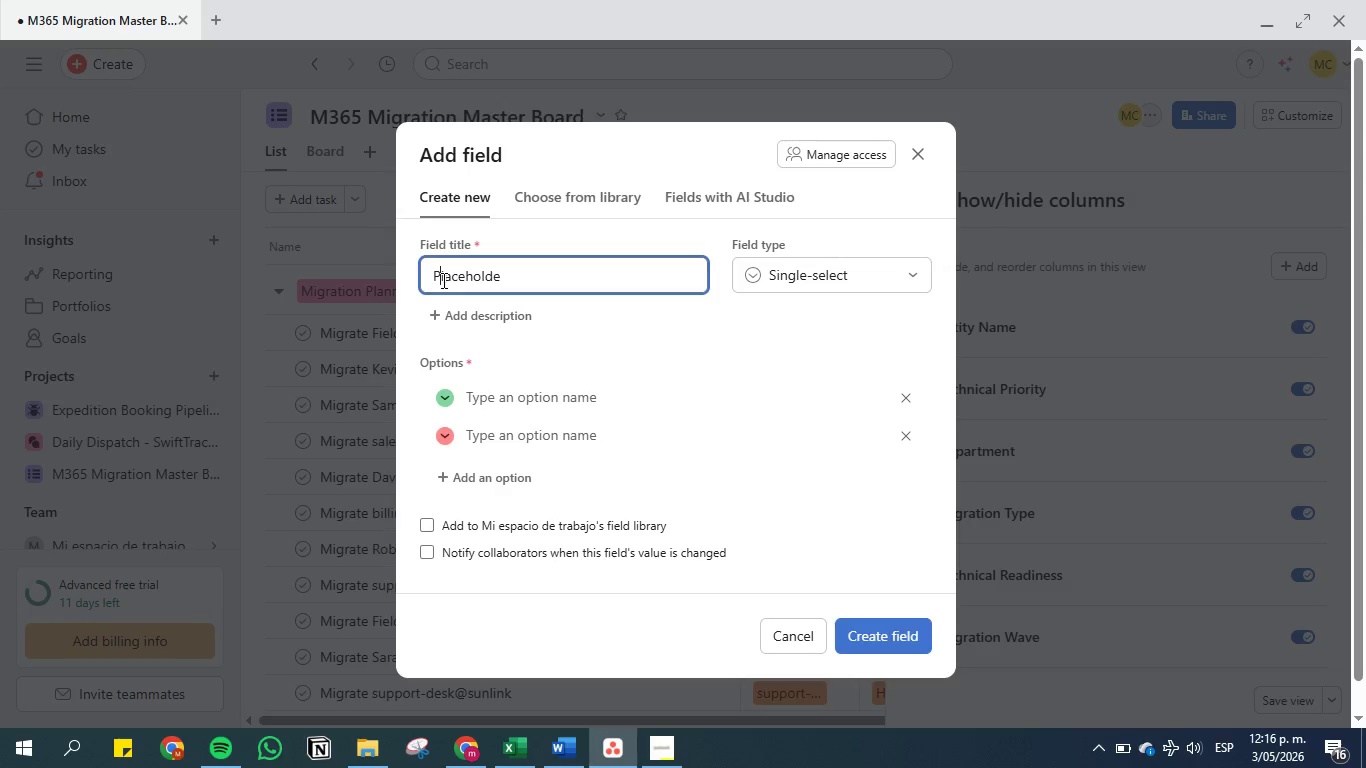 
key(CapsLock)
 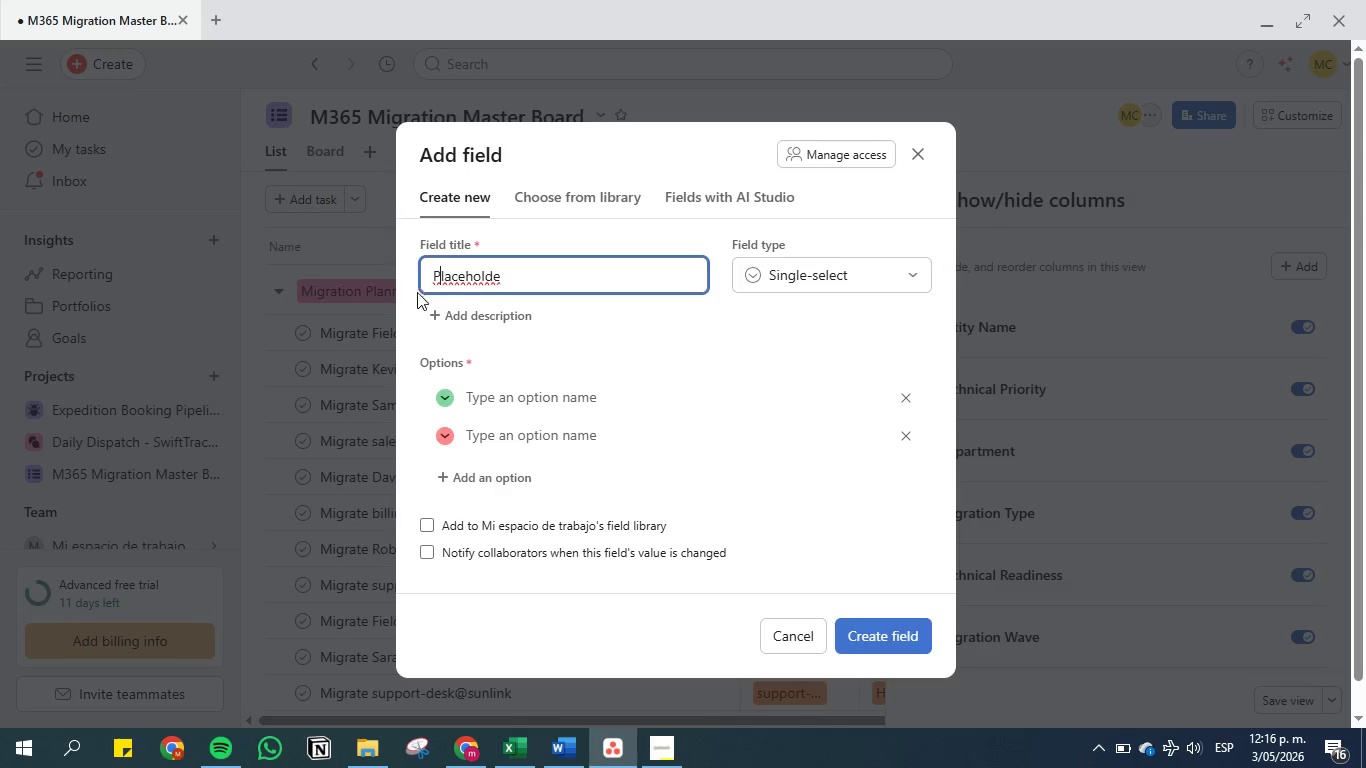 
left_click([557, 273])
 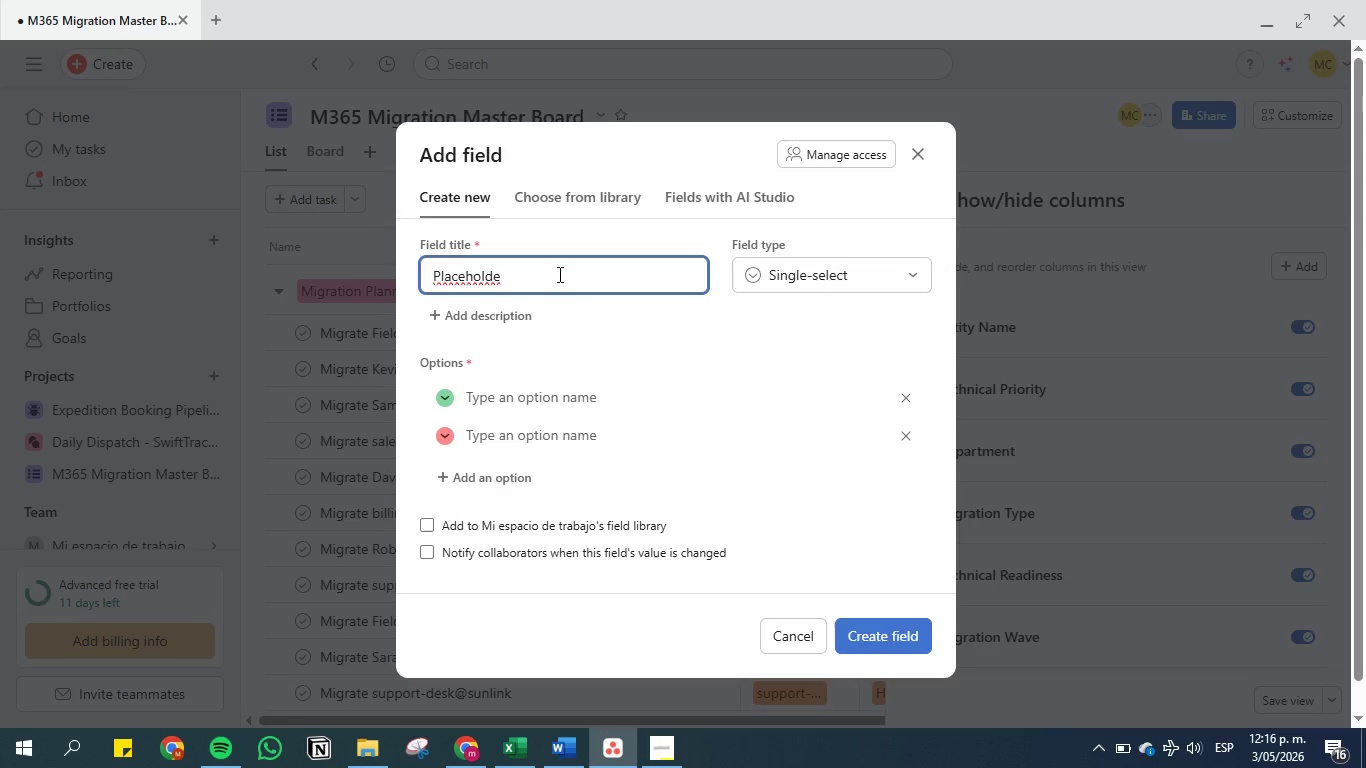 
key(R)
 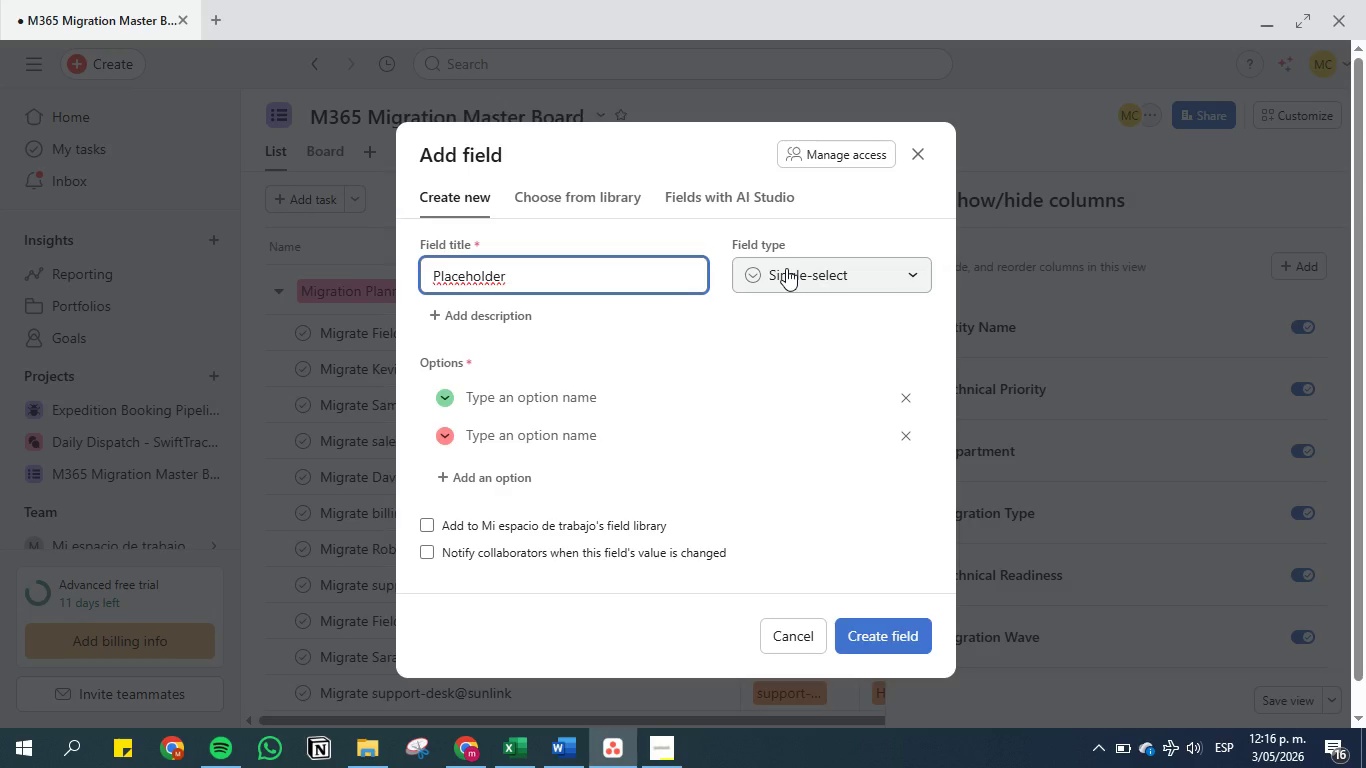 
left_click([786, 268])
 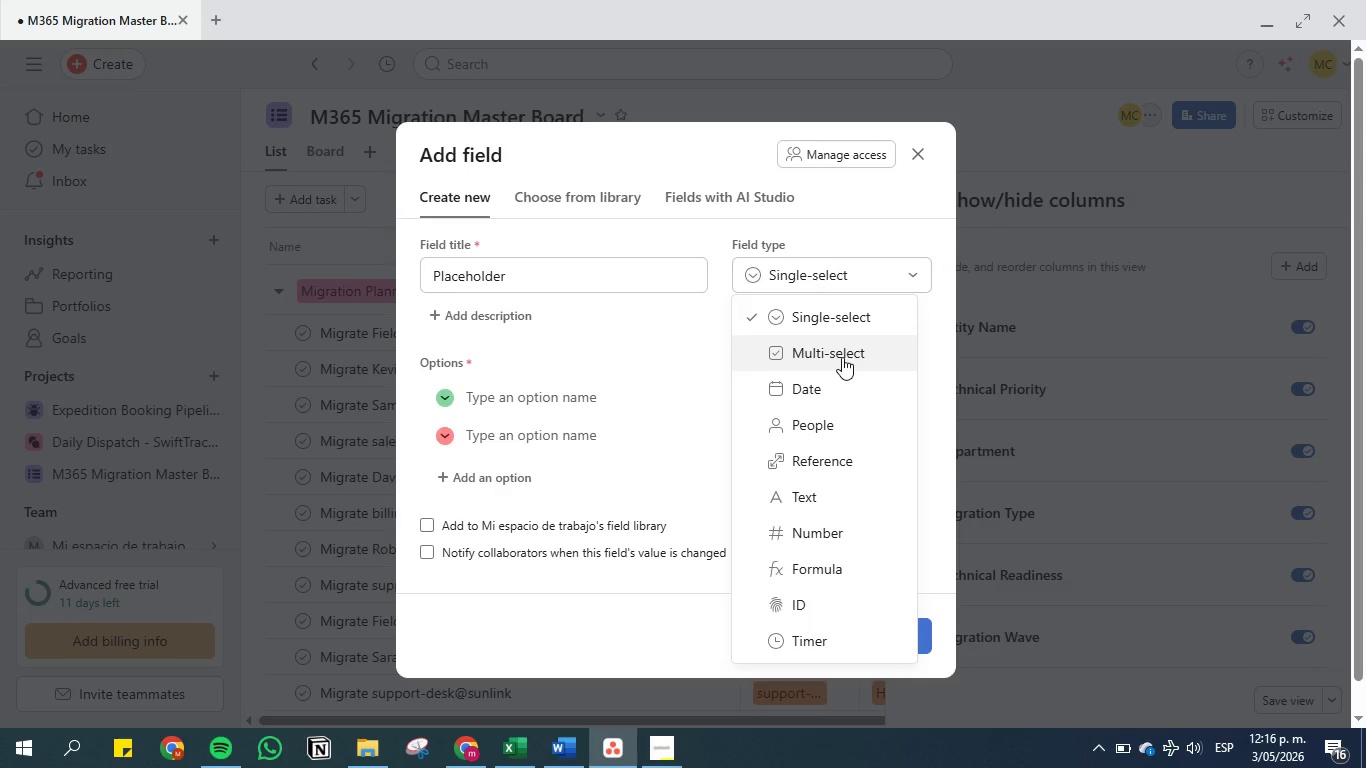 
left_click([842, 357])
 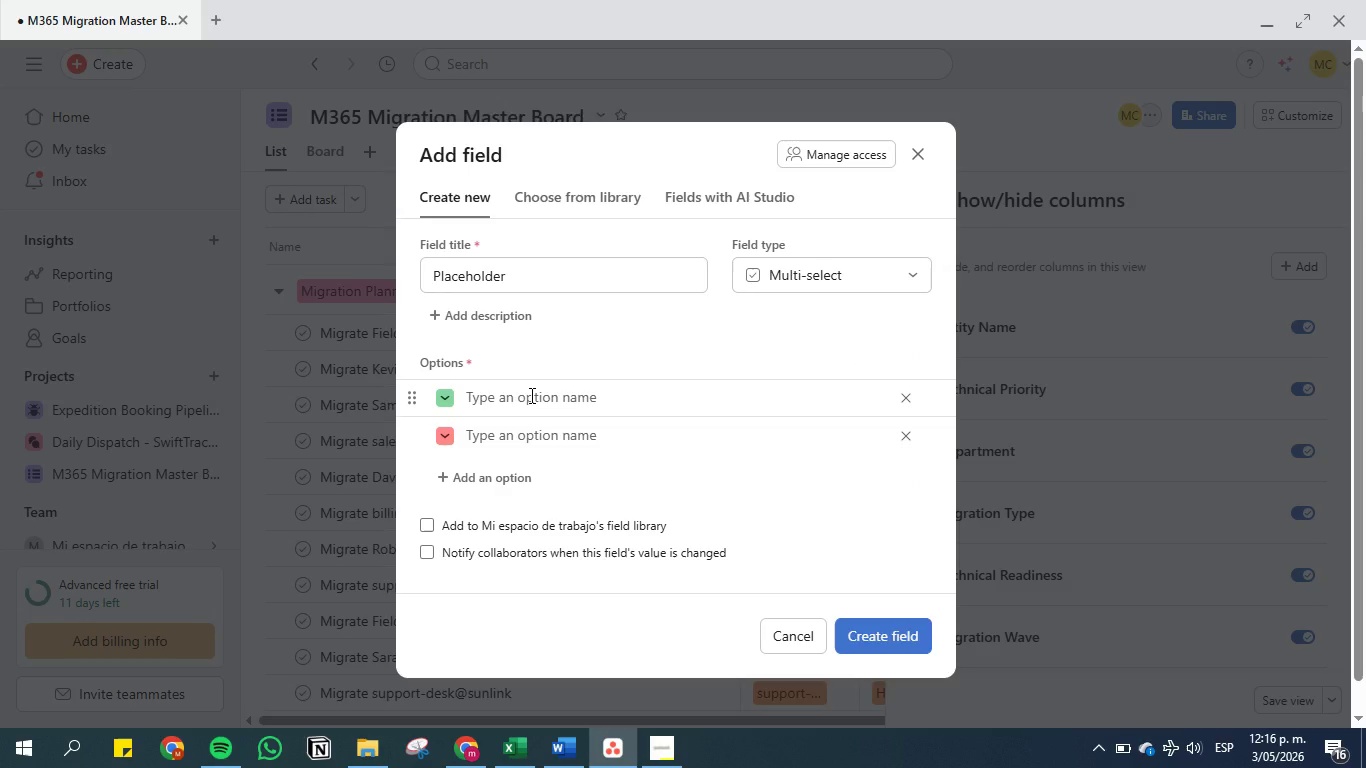 
left_click([551, 740])
 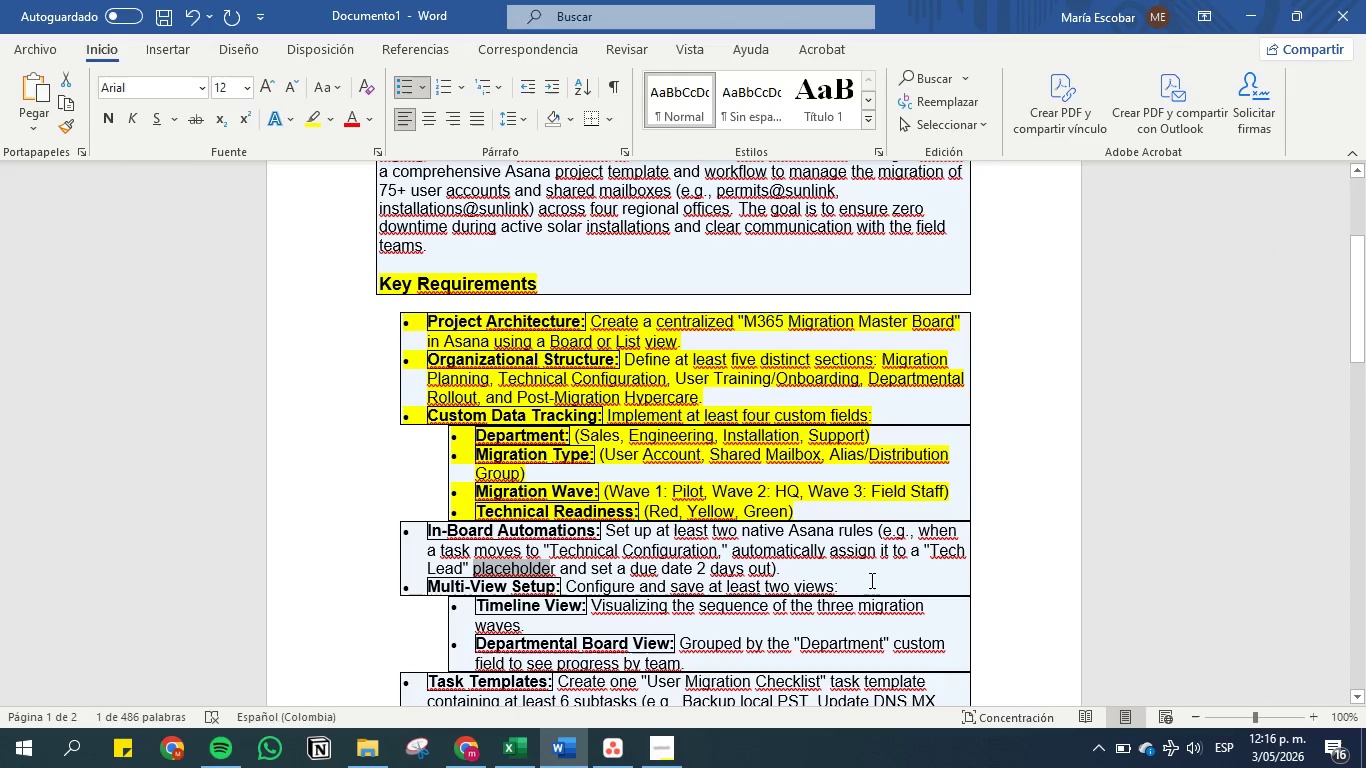 
left_click([936, 552])
 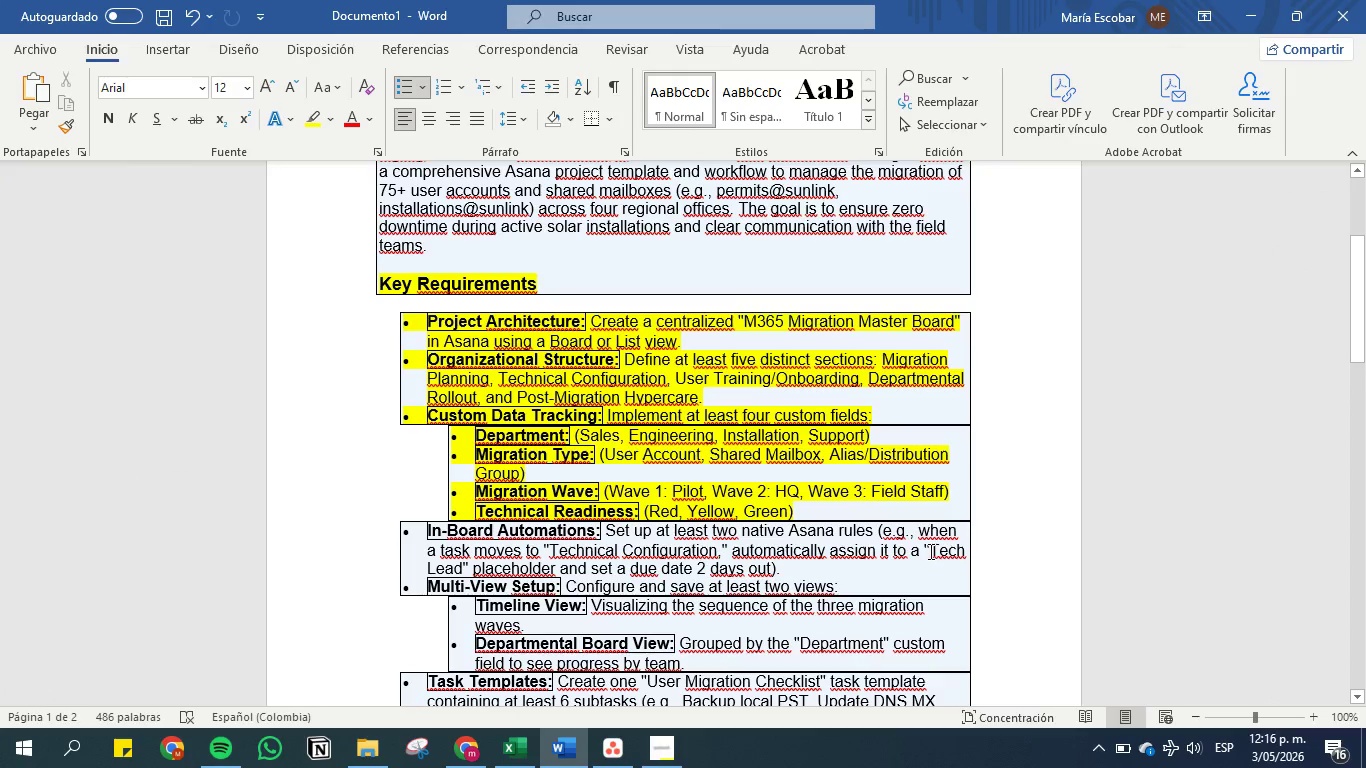 
left_click_drag(start_coordinate=[929, 552], to_coordinate=[460, 575])
 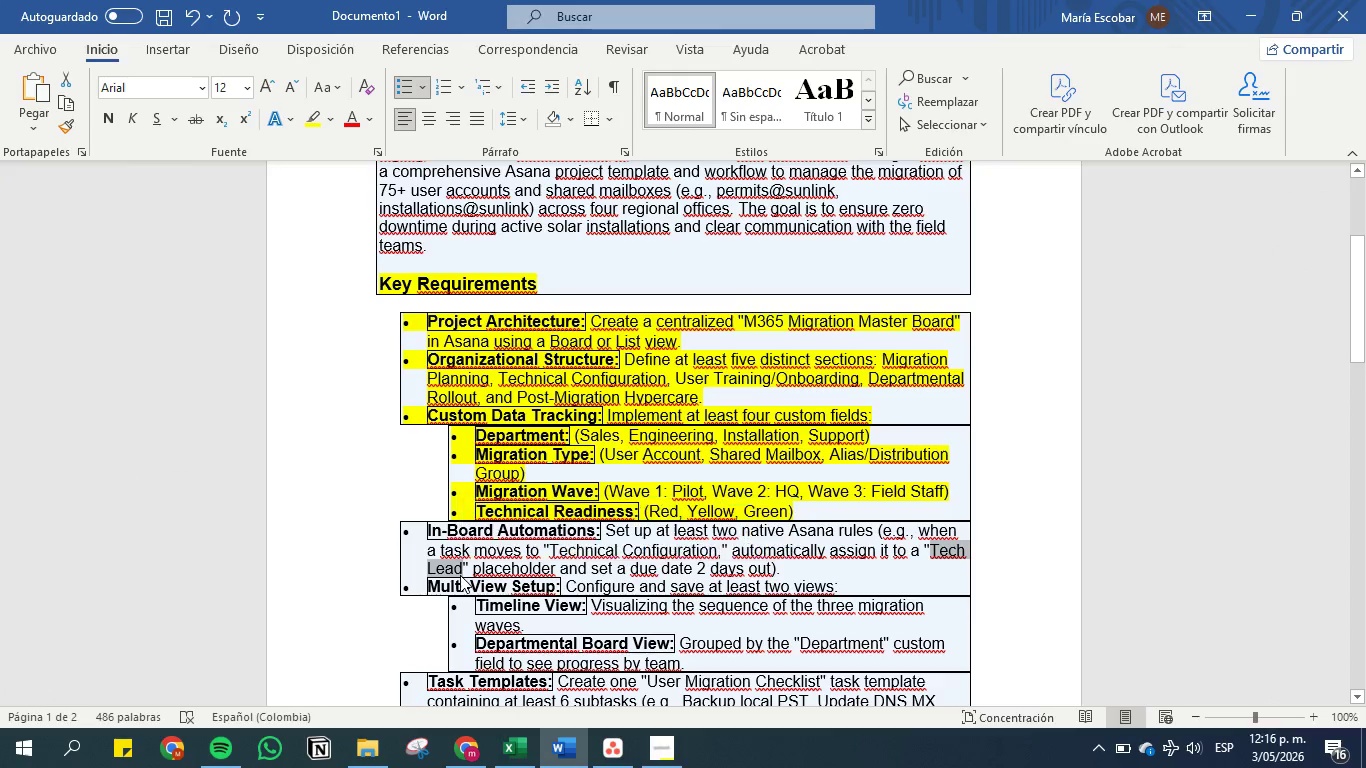 
key(Control+C)
 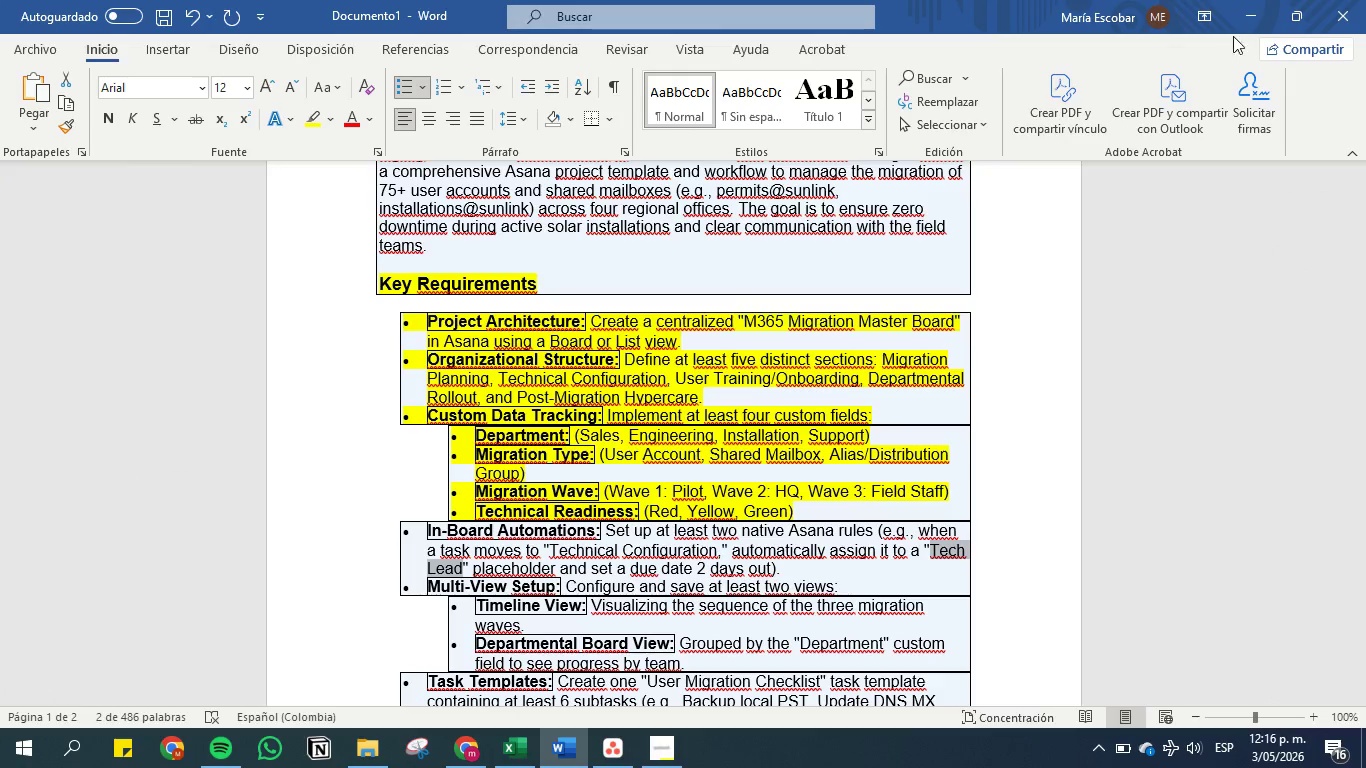 
left_click([1244, 4])
 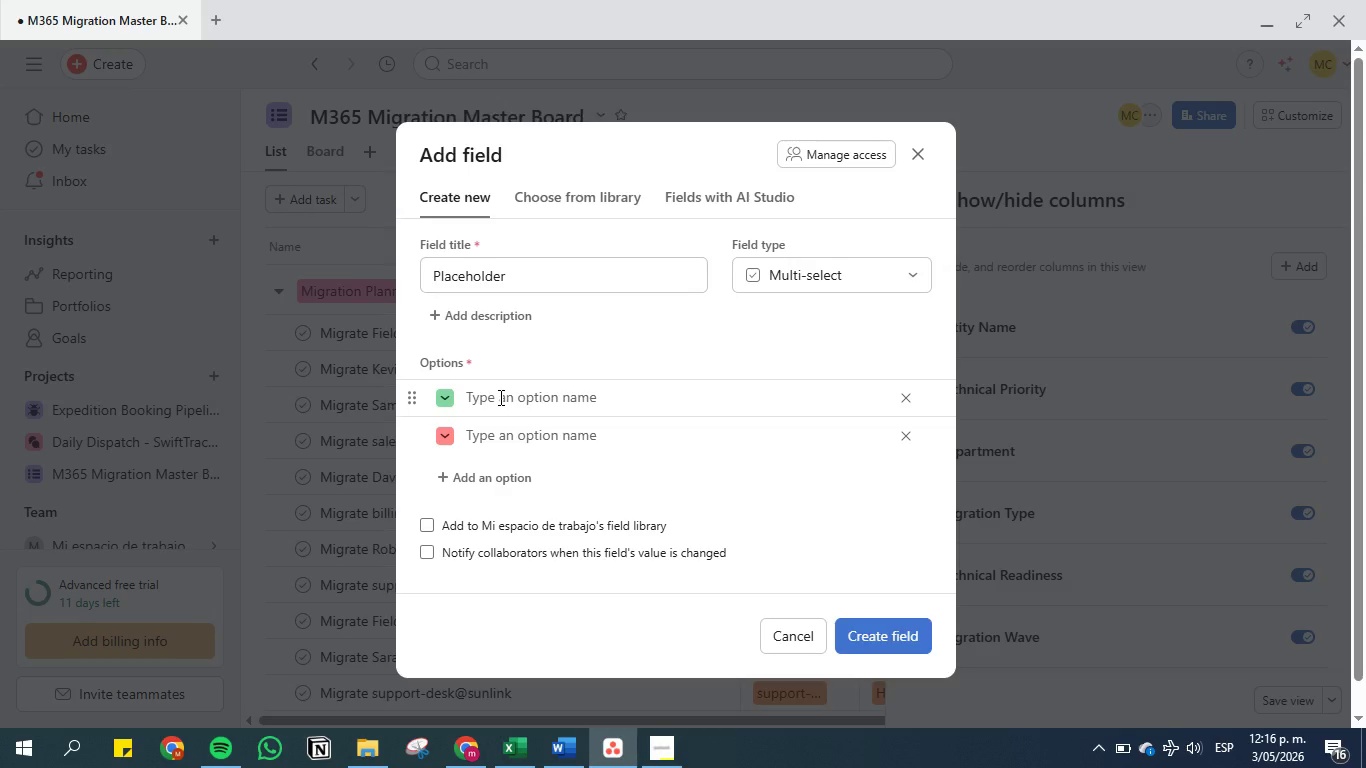 
left_click([499, 397])
 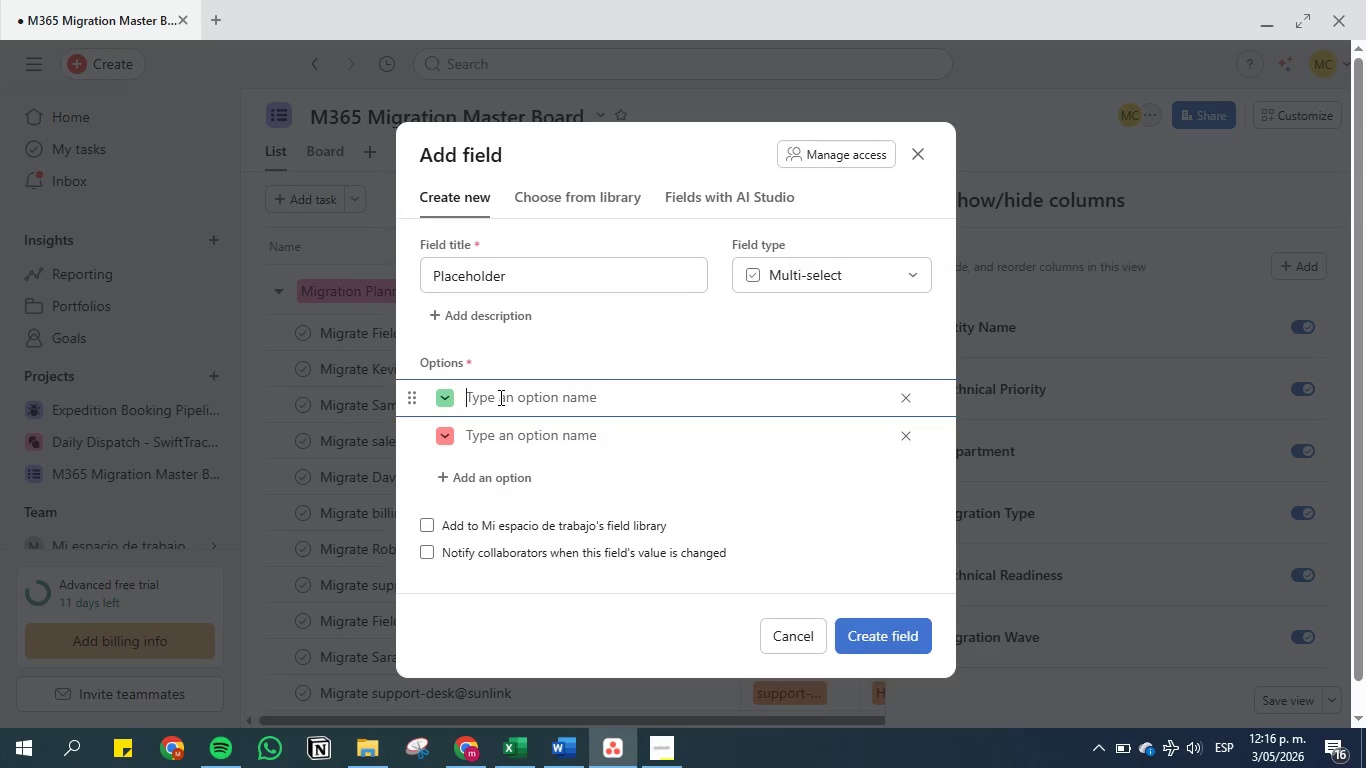 
key(Control+V)
 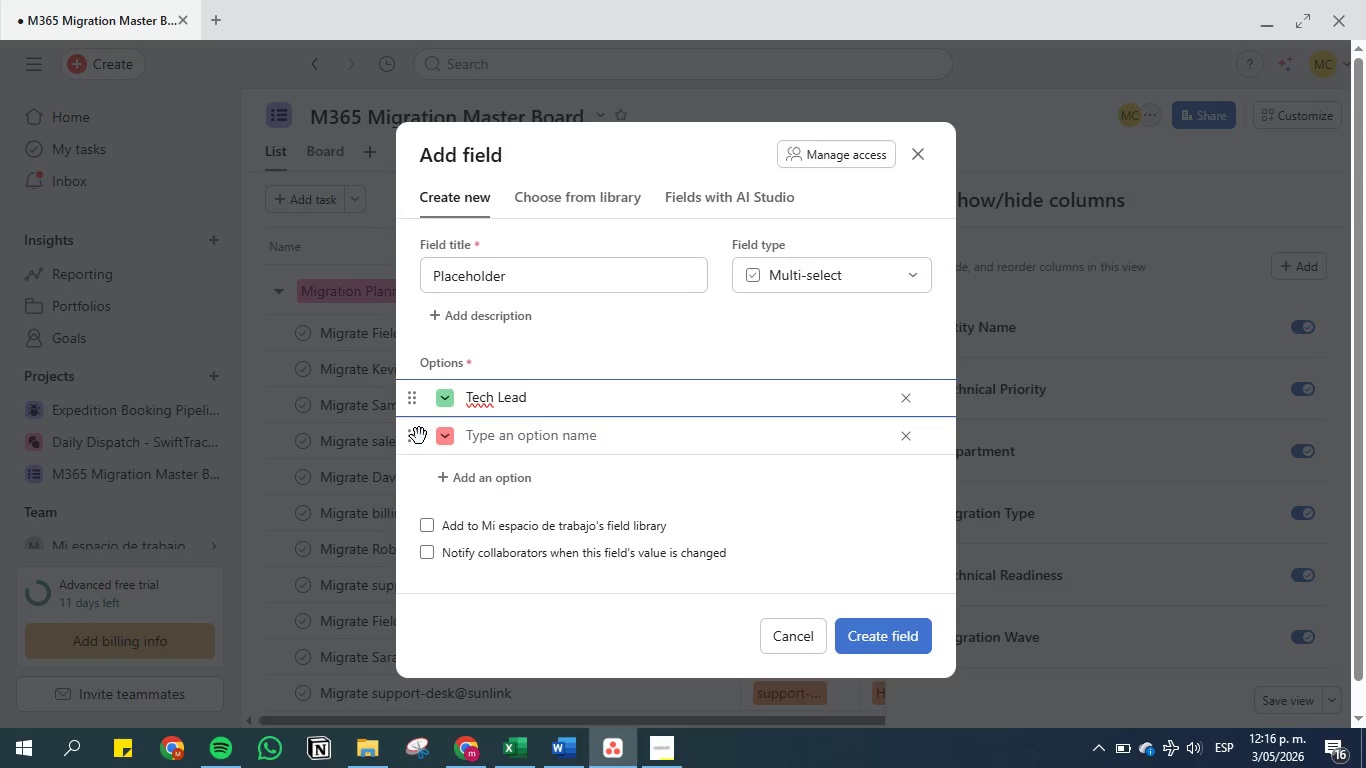 
left_click([419, 436])
 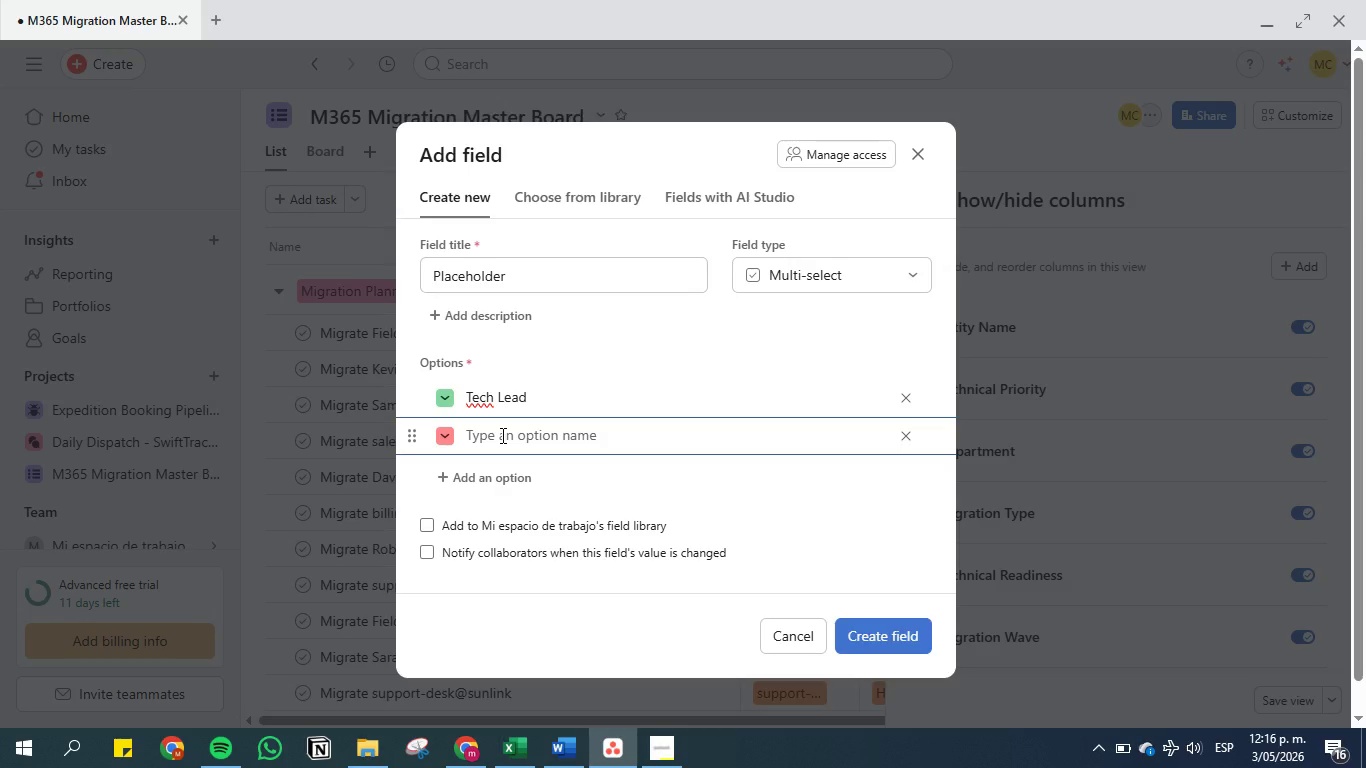 
left_click([501, 435])
 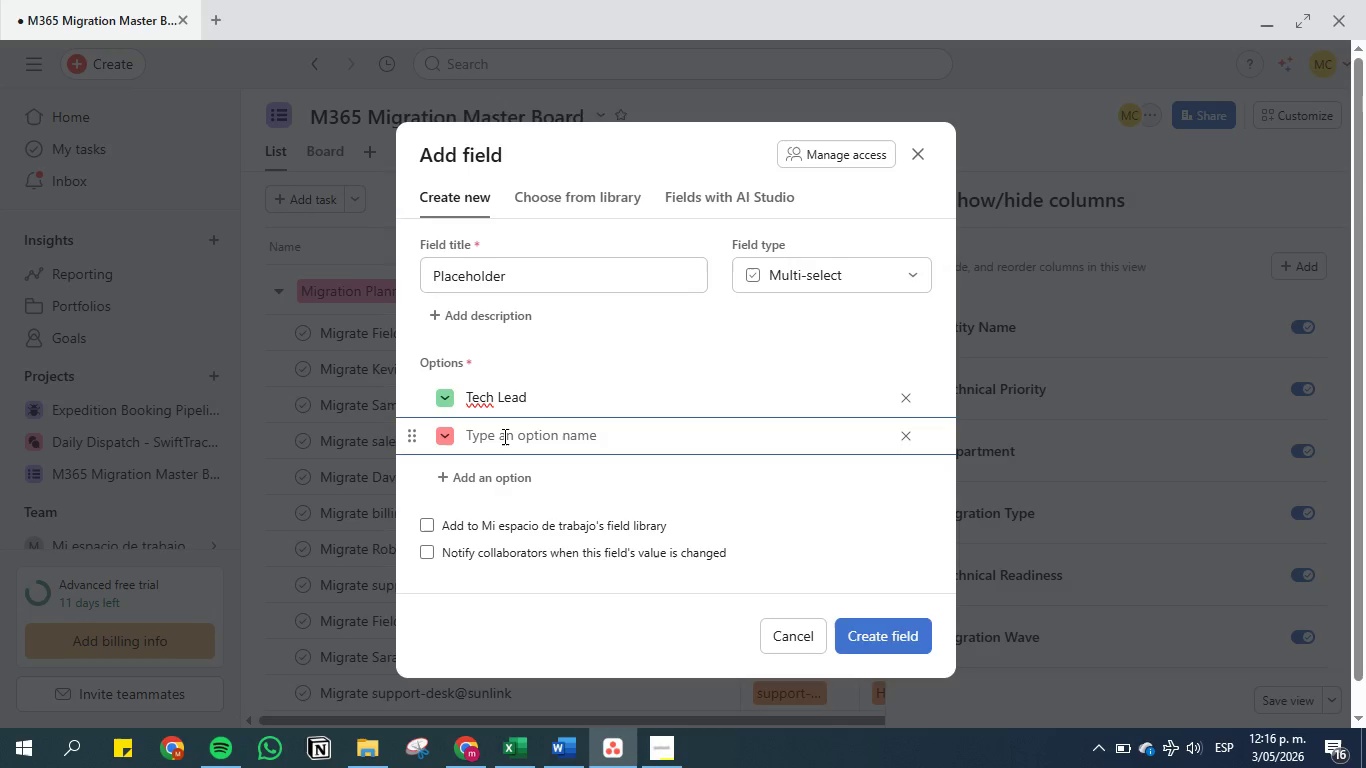 
type(Other)
 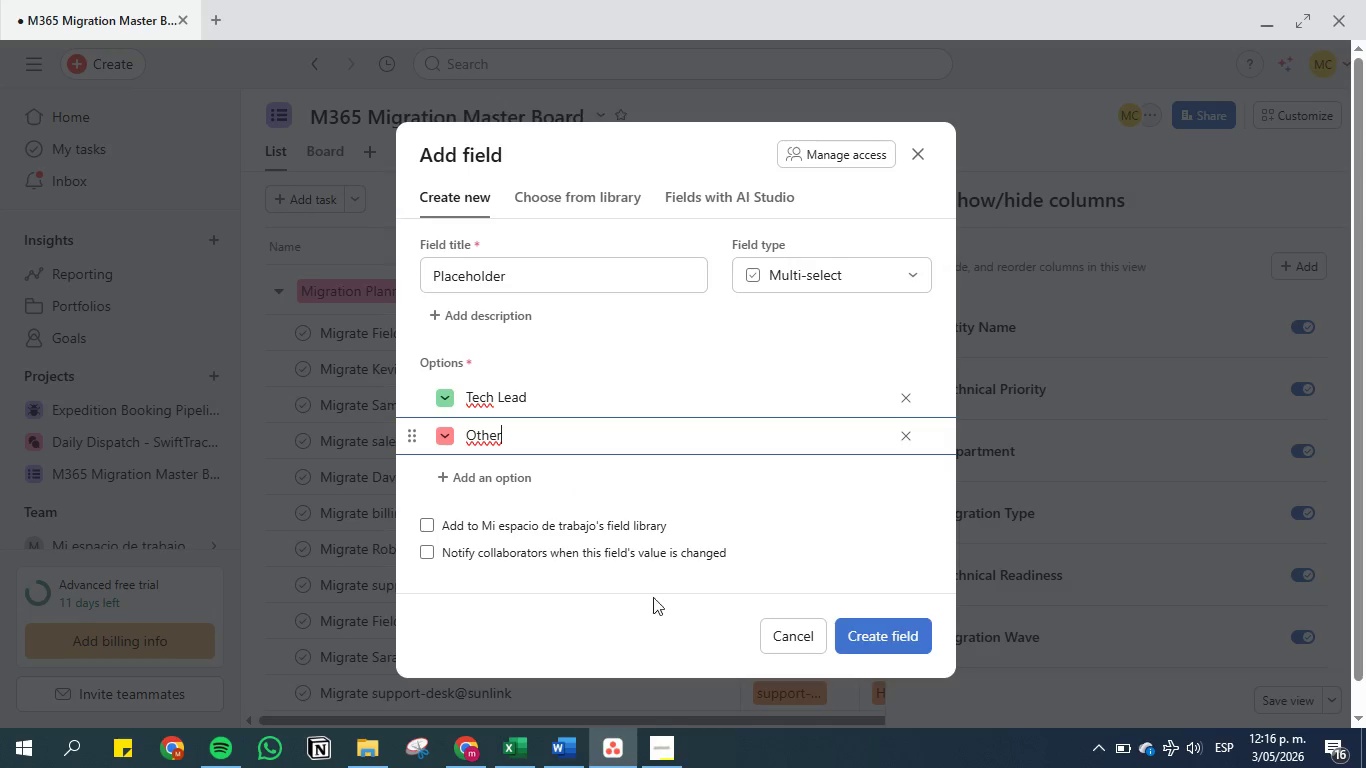 
left_click([564, 760])
 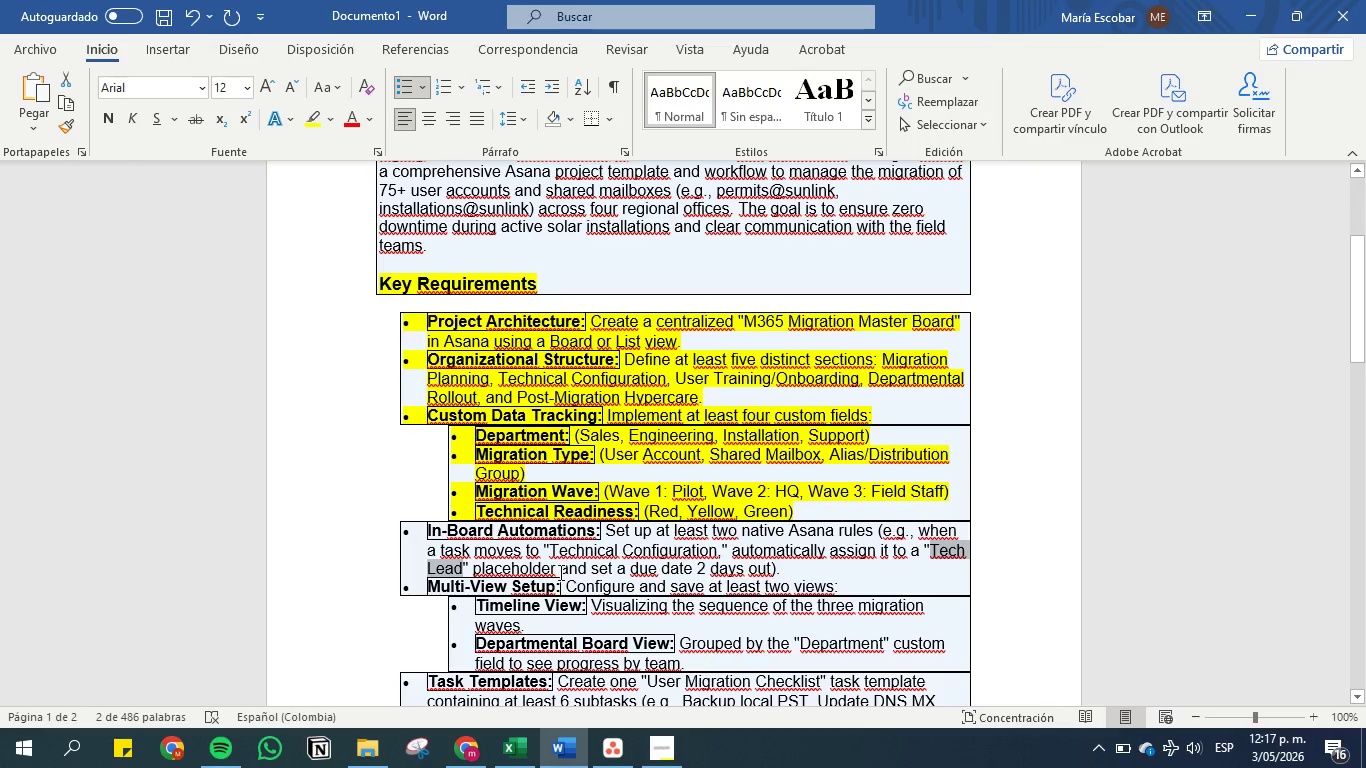 
wait(22.64)
 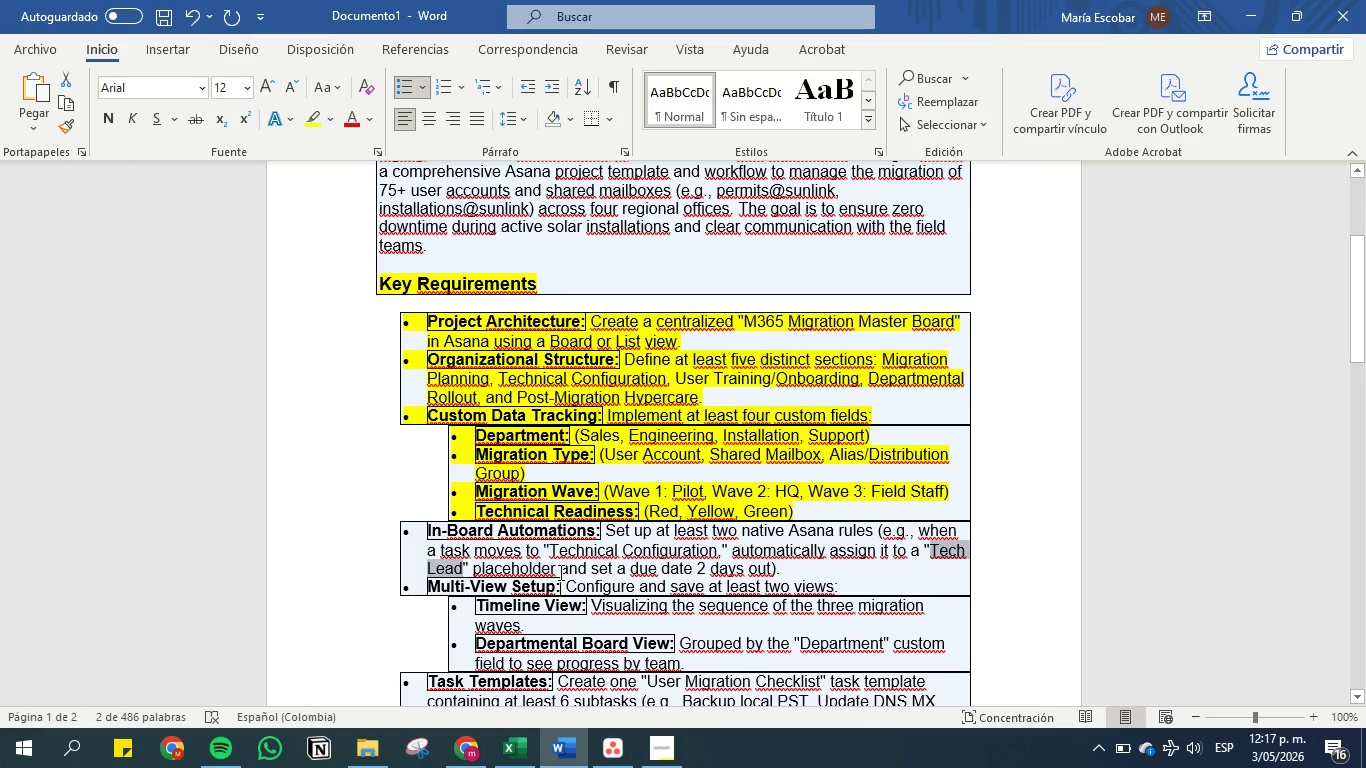 
left_click_drag(start_coordinate=[553, 568], to_coordinate=[470, 560])
 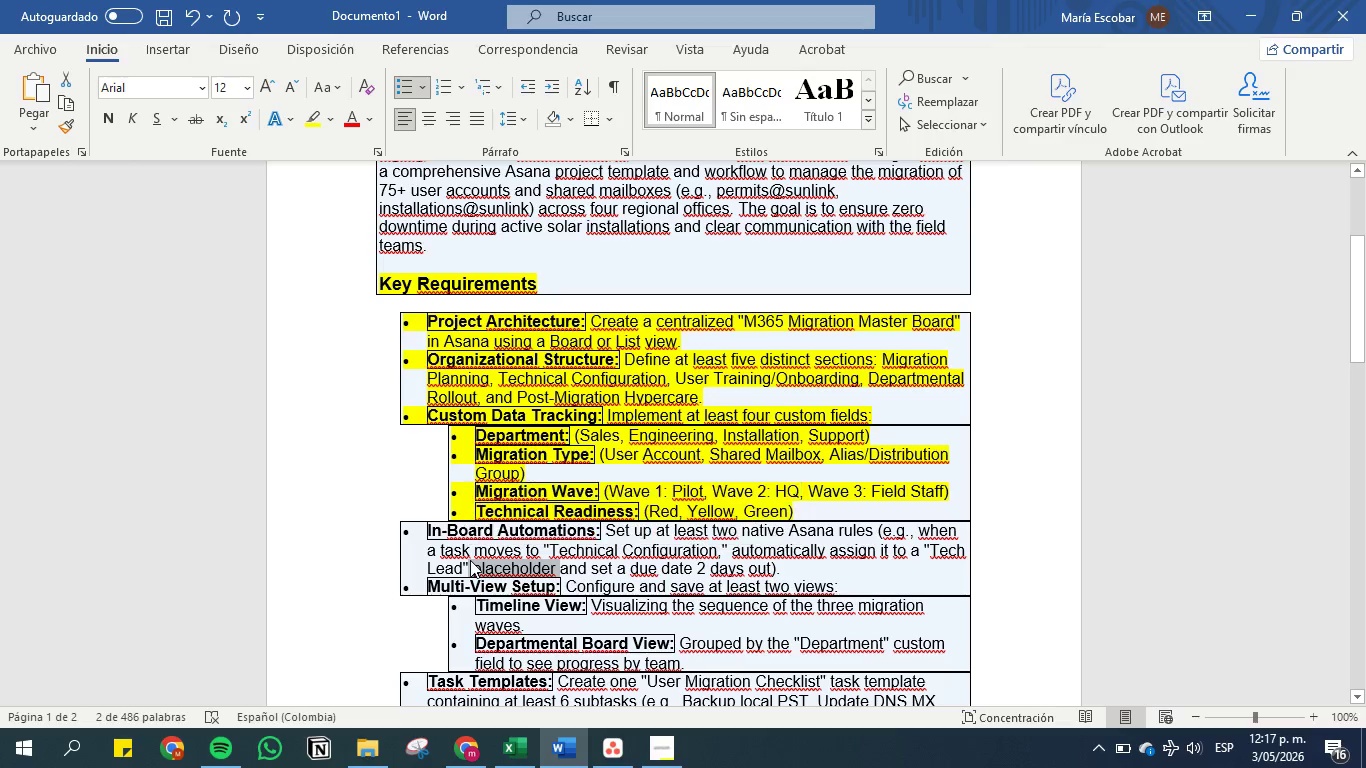 
hold_key(key=ControlLeft, duration=0.77)
 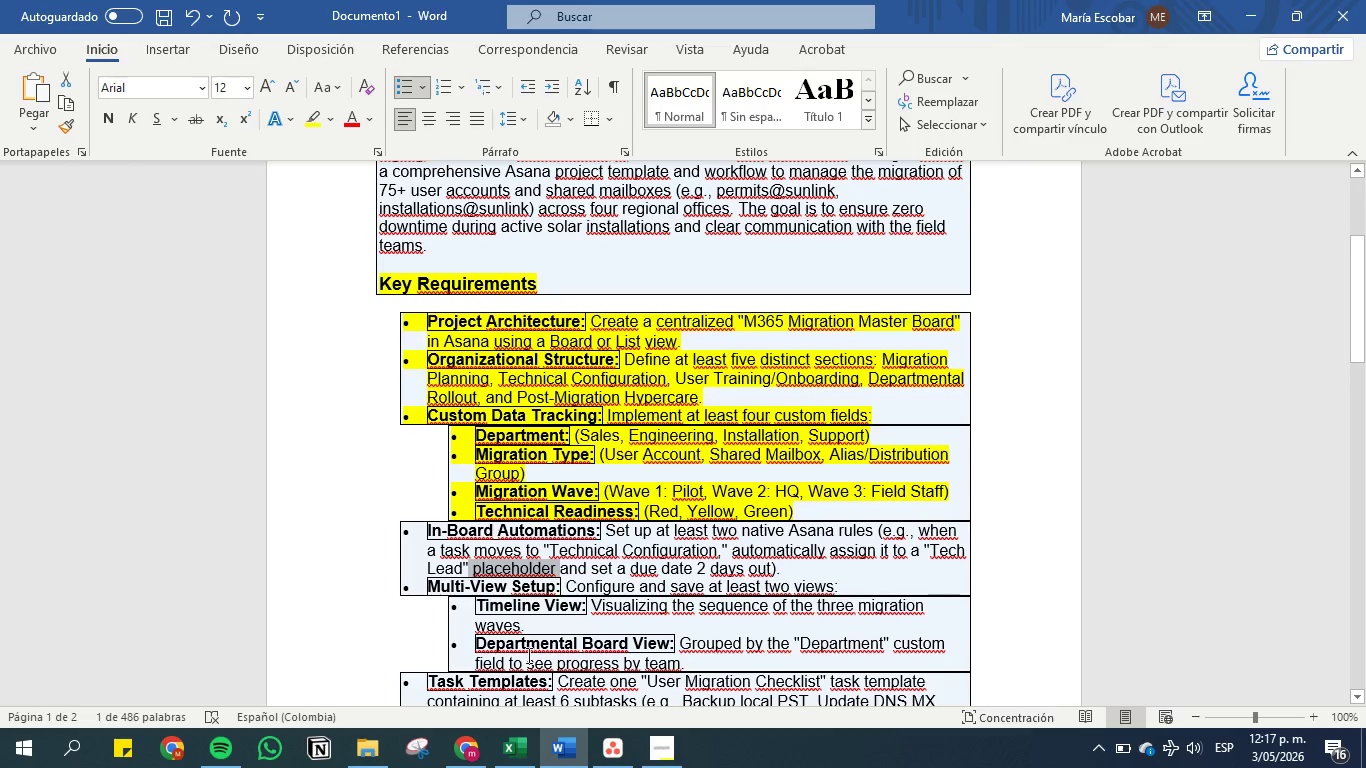 
hold_key(key=C, duration=0.38)
 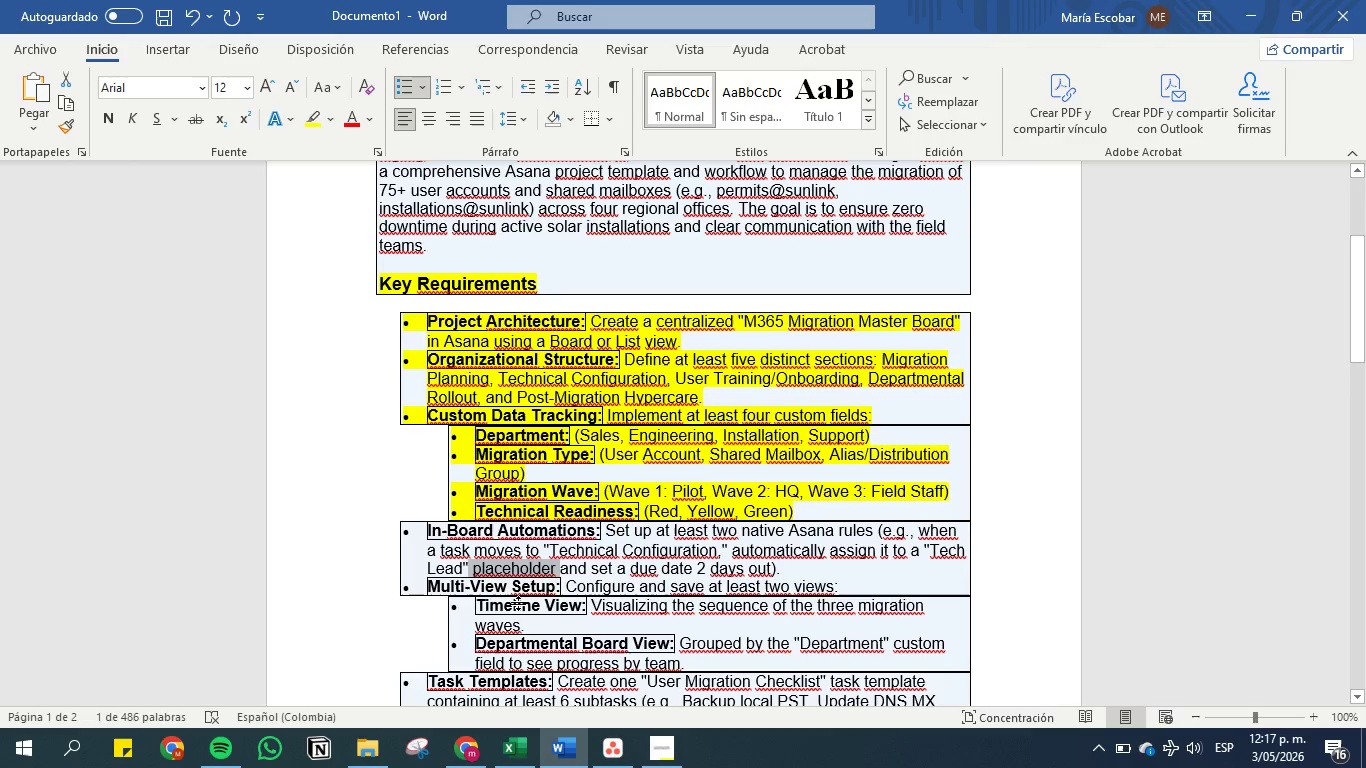 
mouse_move([551, 742])
 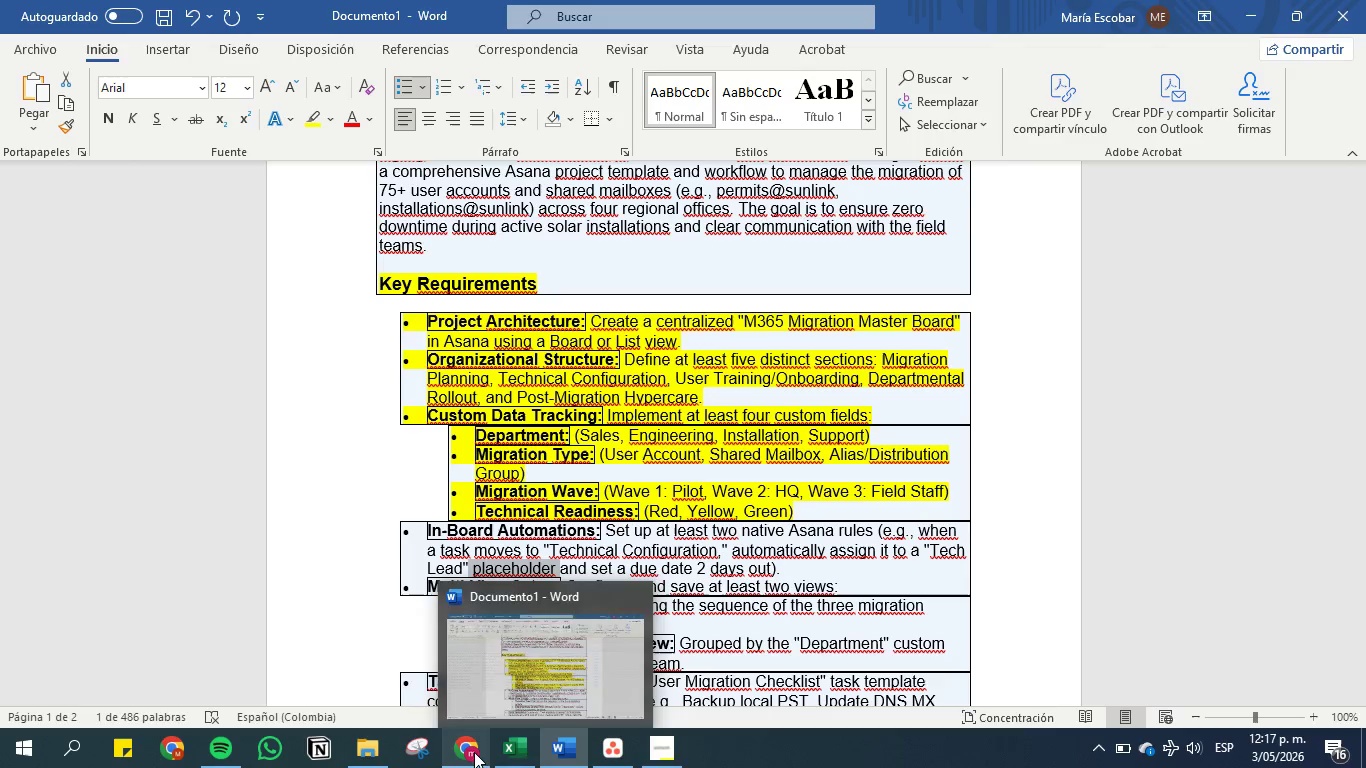 
left_click([474, 752])
 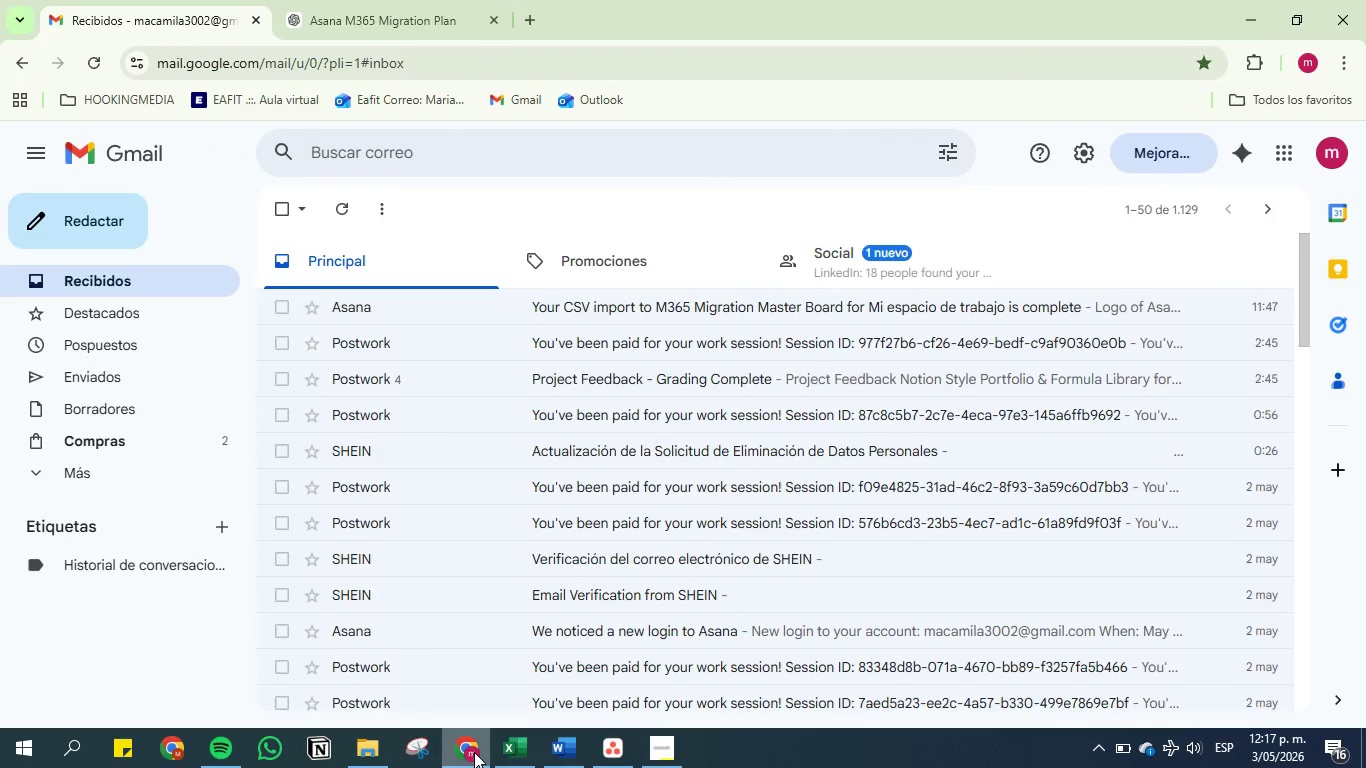 
left_click([474, 752])
 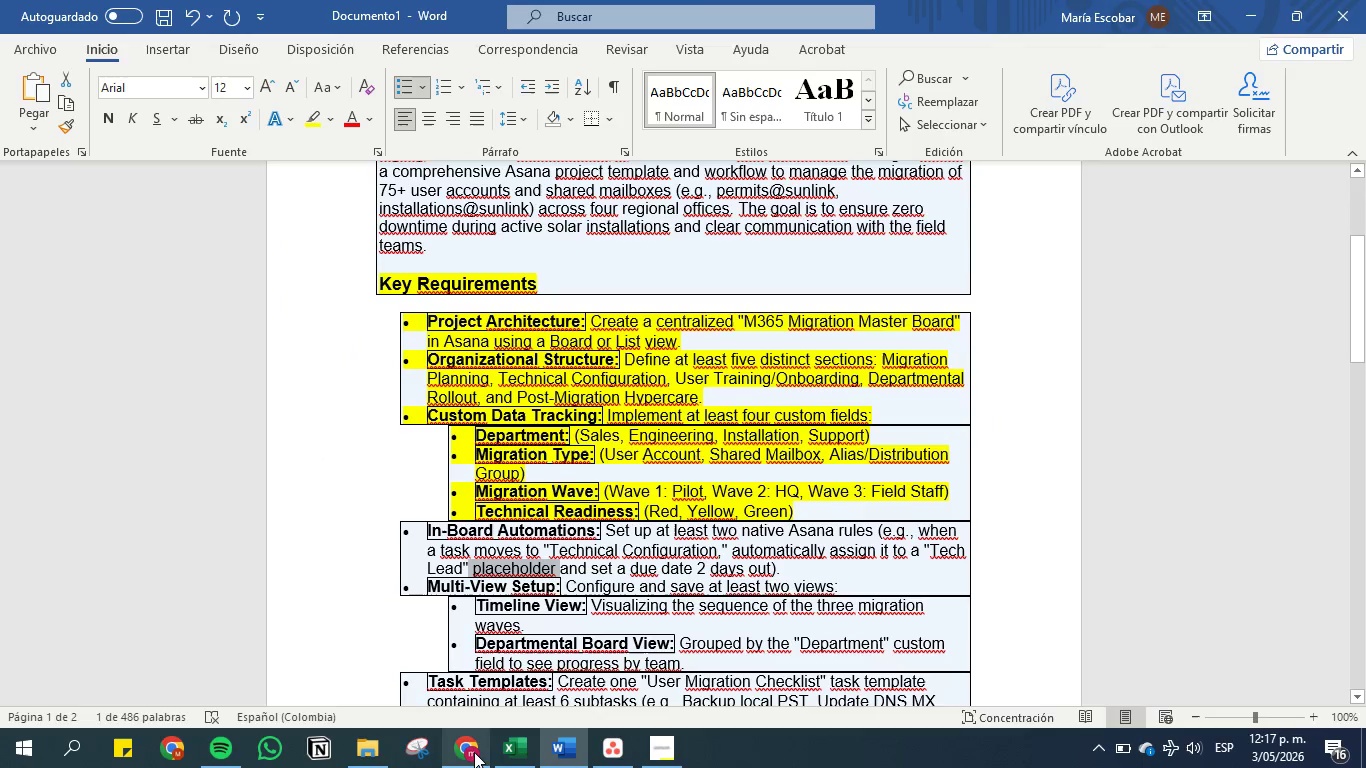 
right_click([474, 752])
 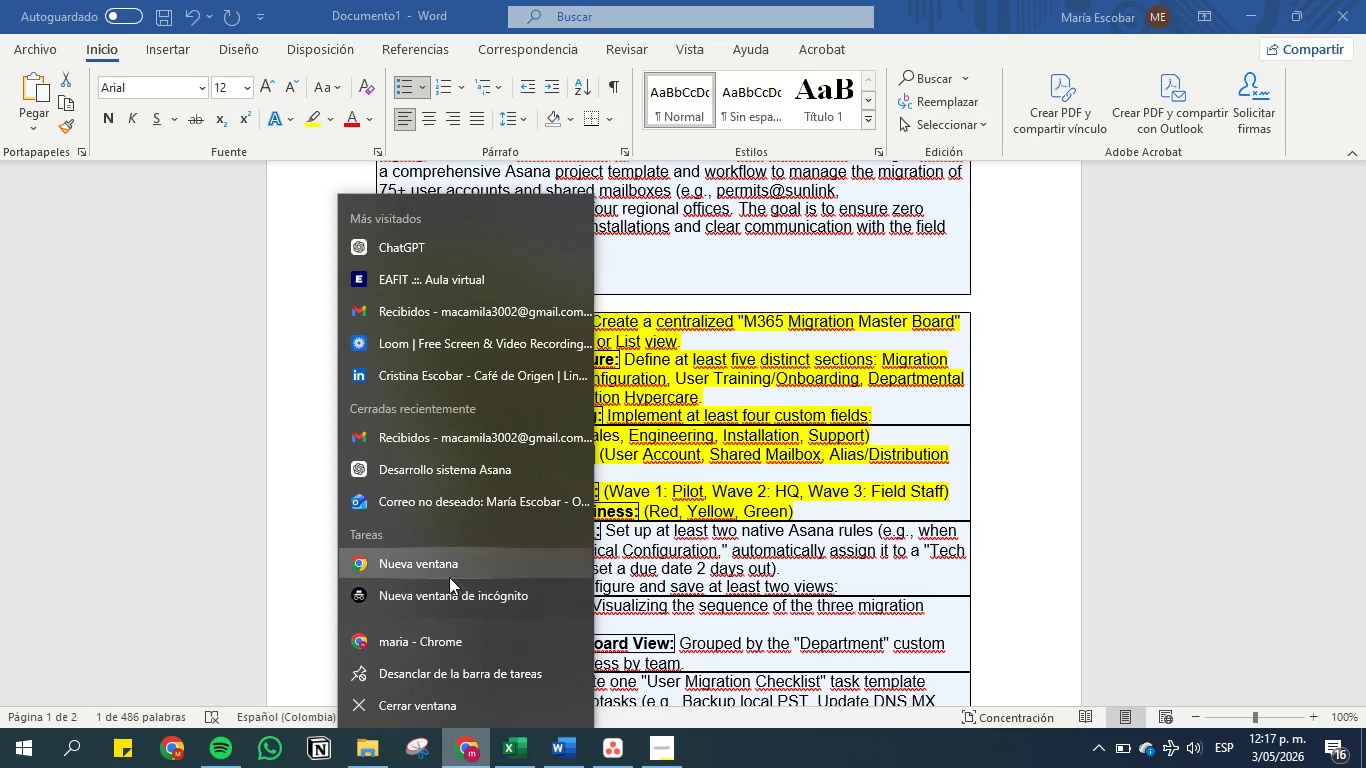 
left_click([447, 566])
 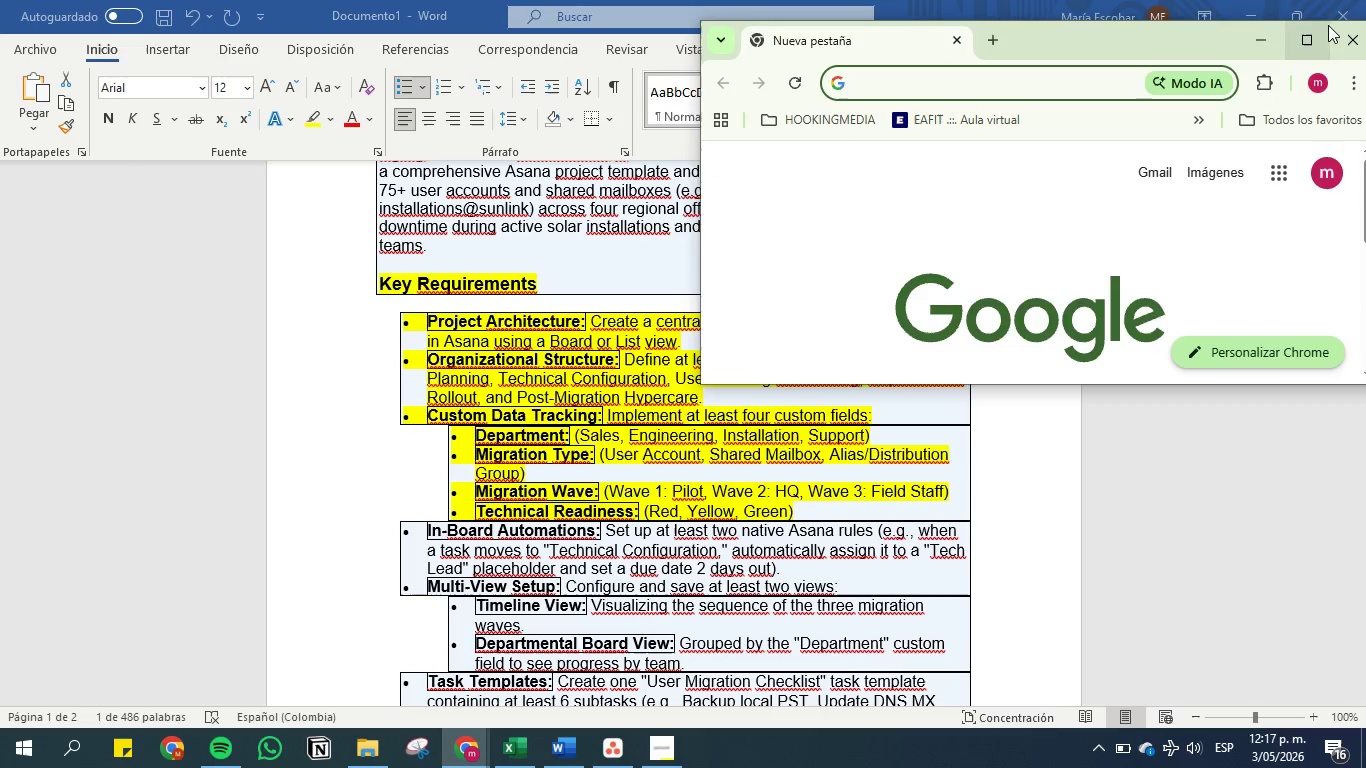 
left_click([1311, 43])
 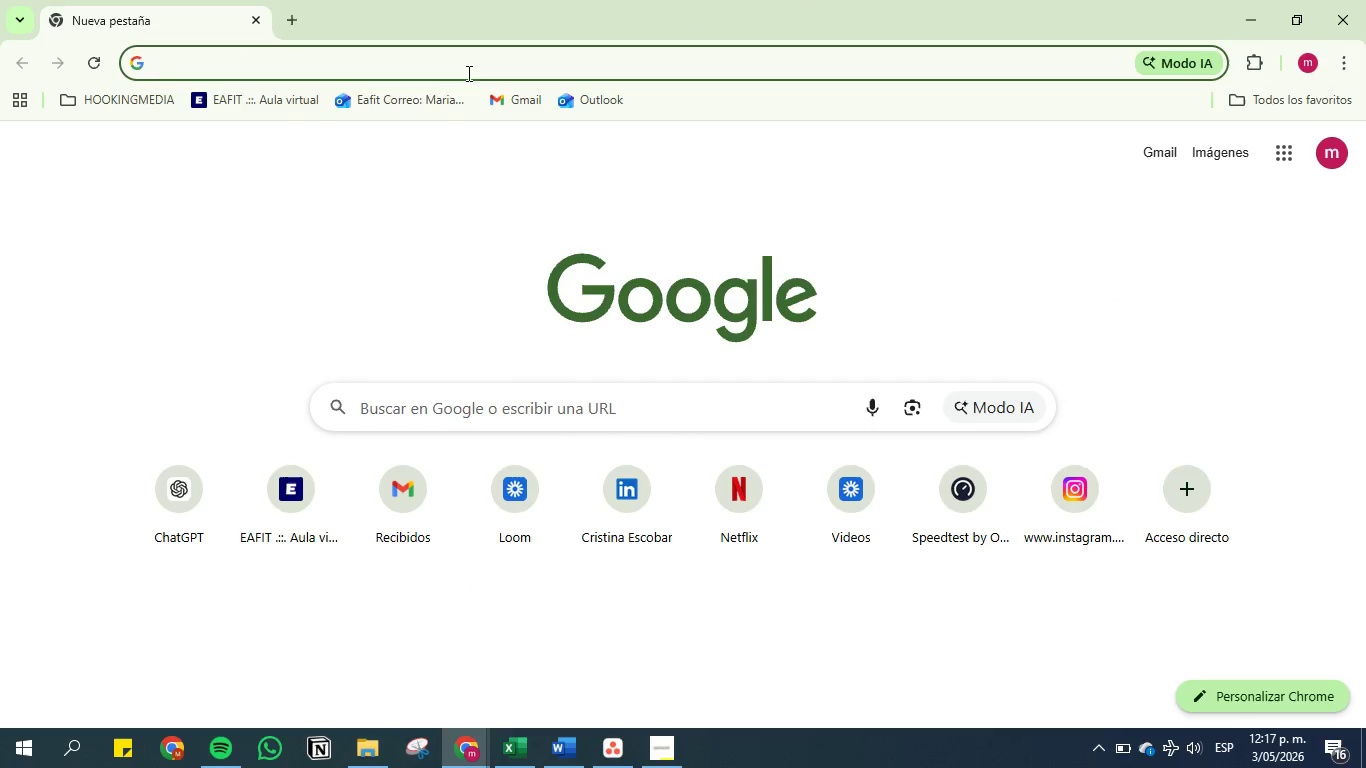 
left_click([462, 60])
 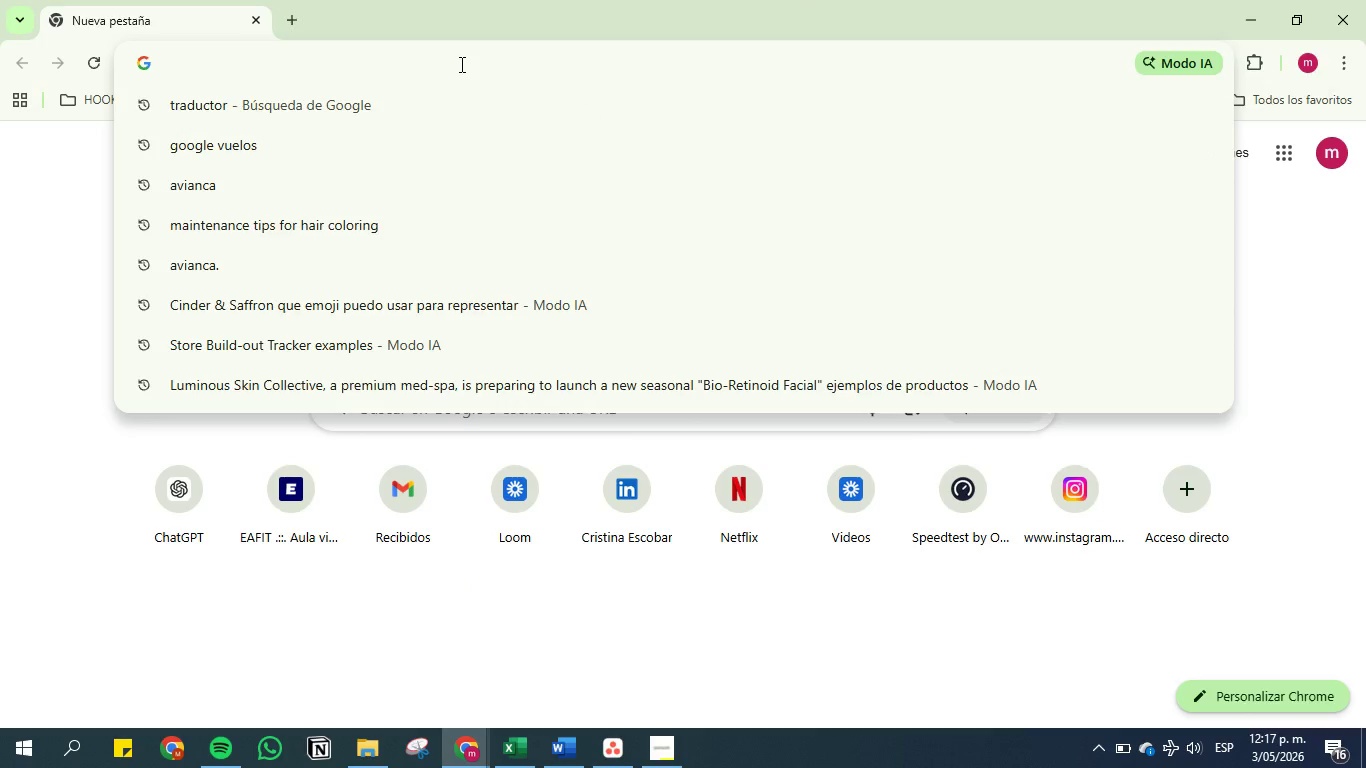 
type(trad)
 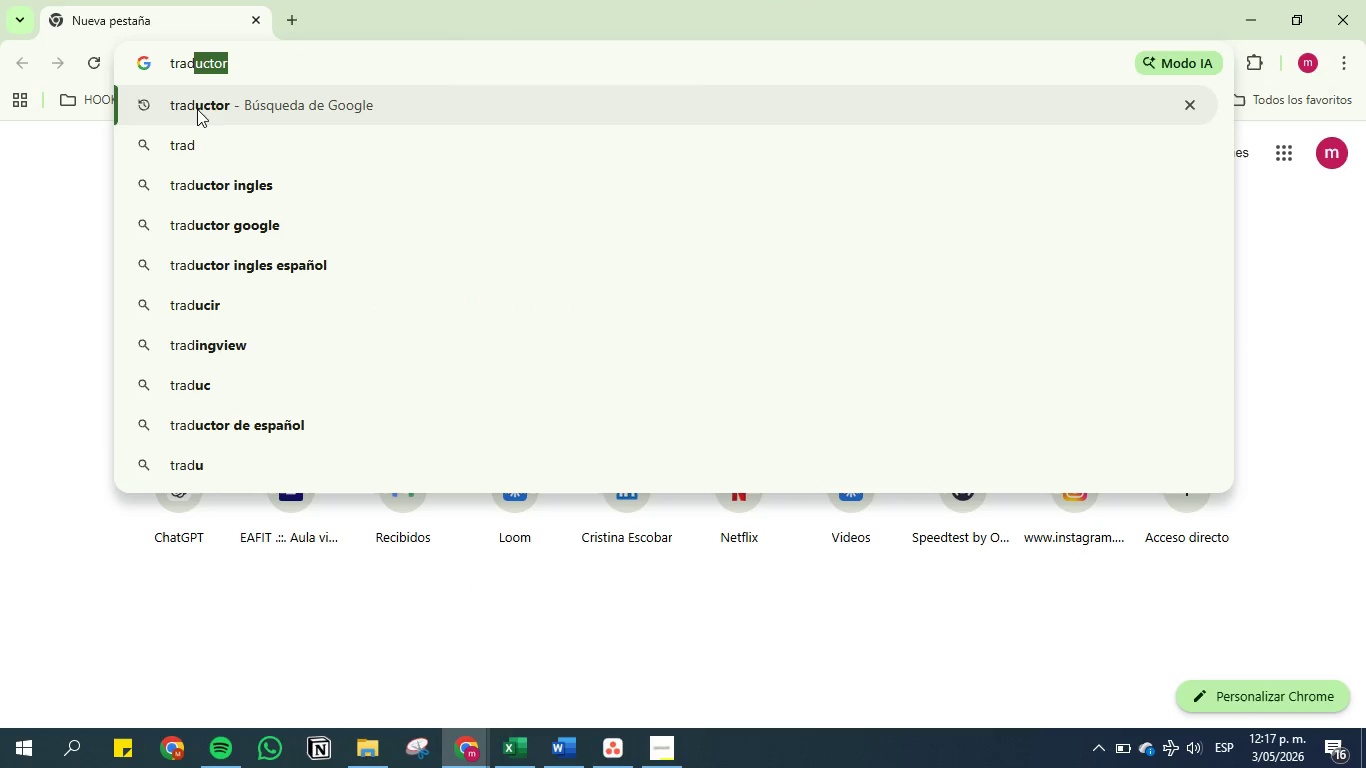 
left_click([223, 97])
 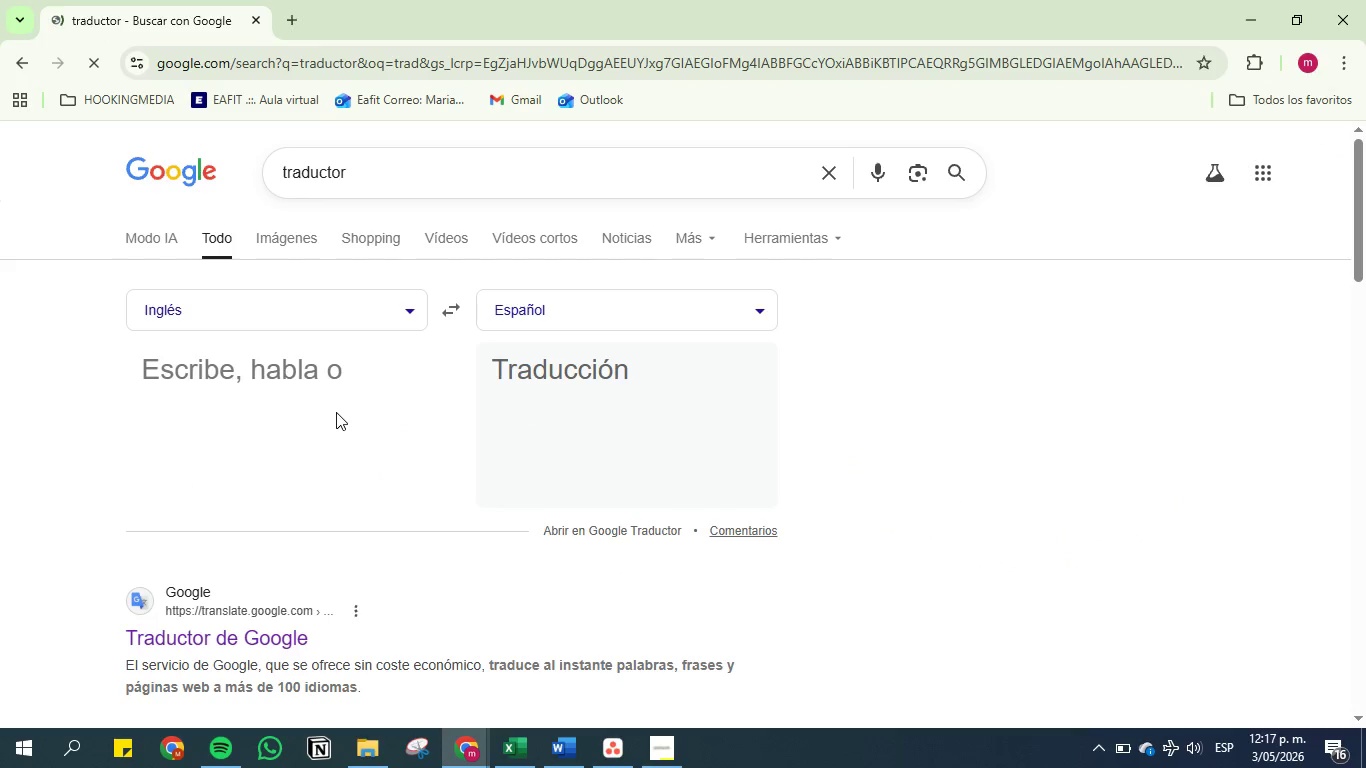 
left_click([293, 352])
 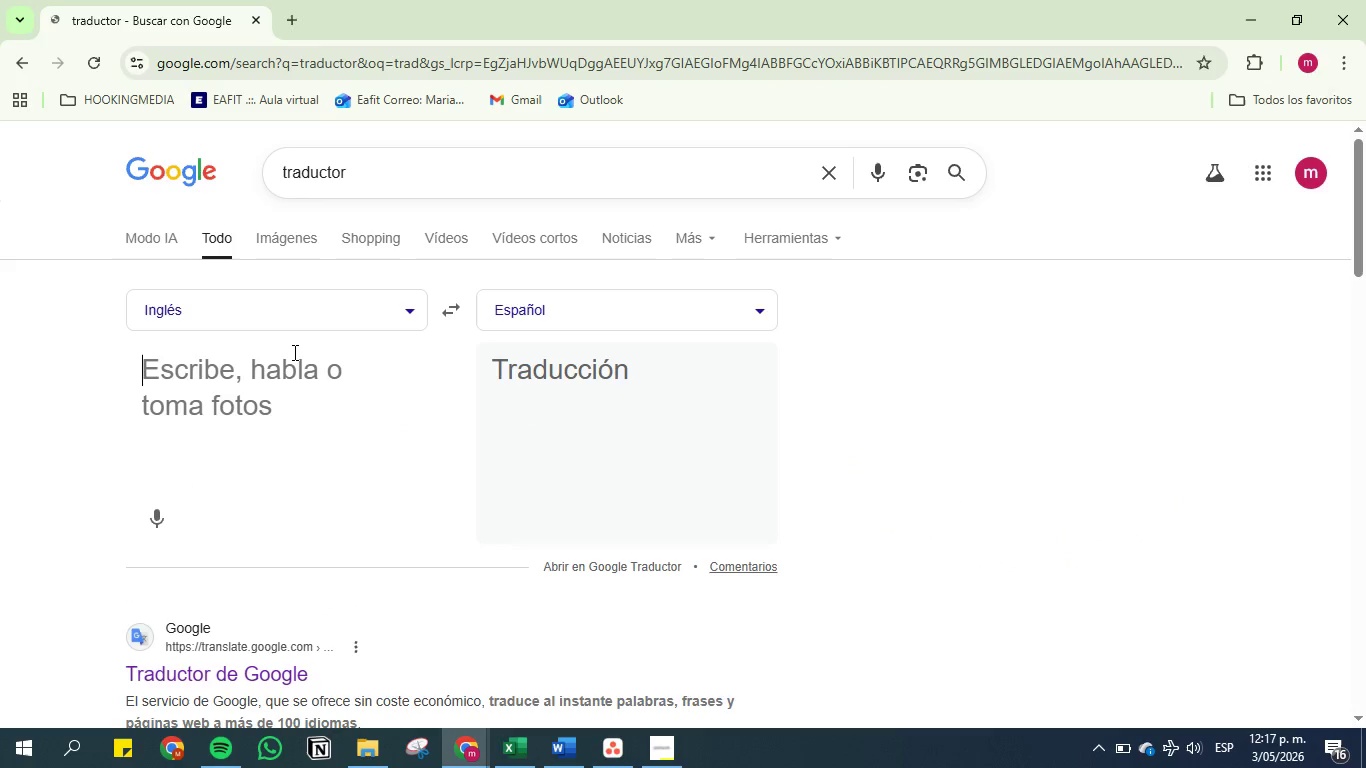 
key(Control+V)
 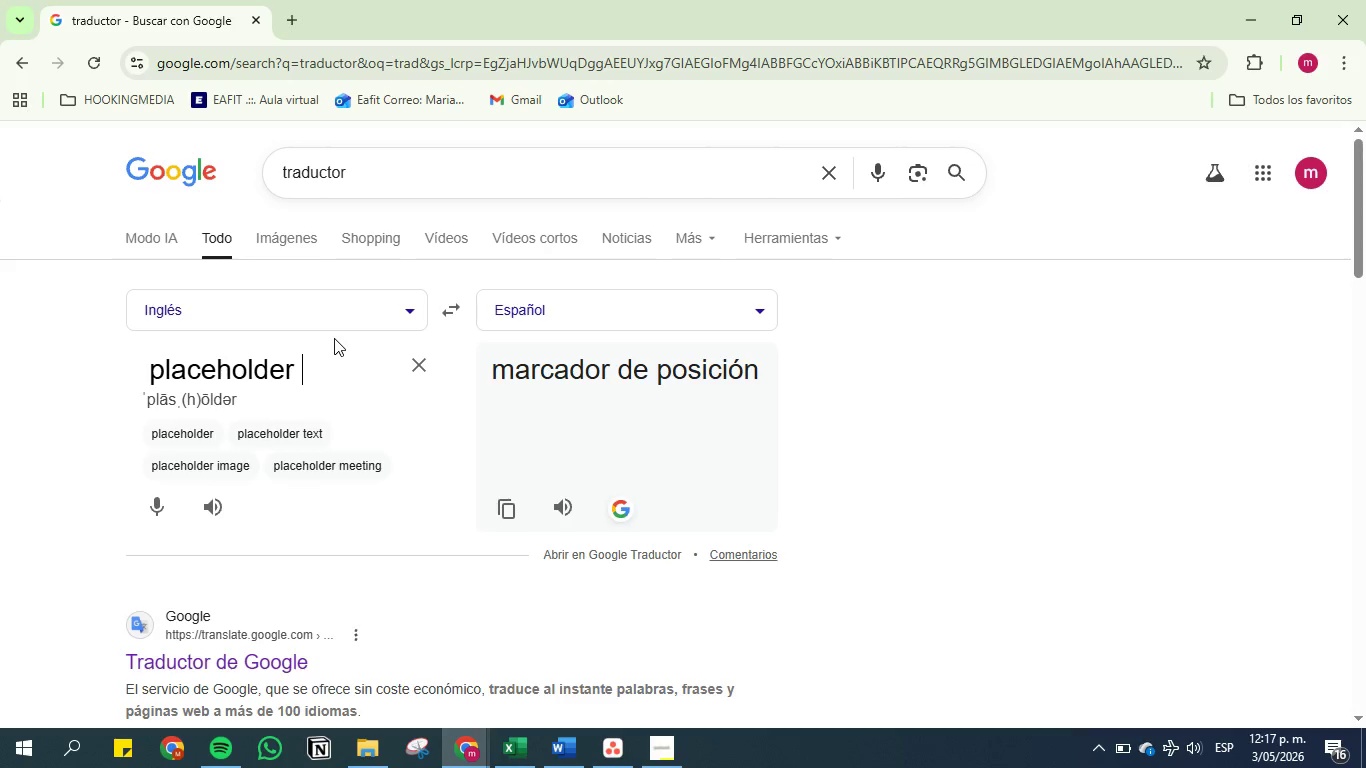 
wait(8.26)
 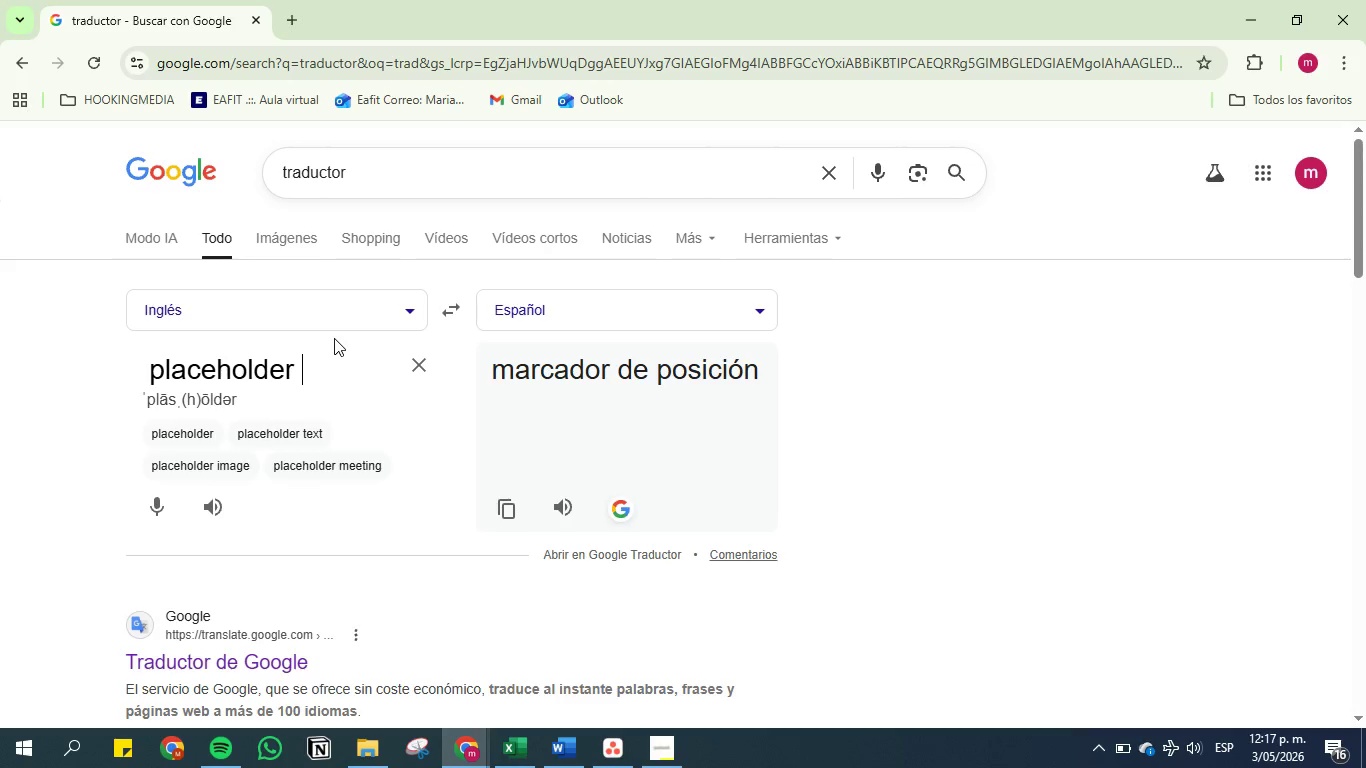 
double_click([384, 179])
 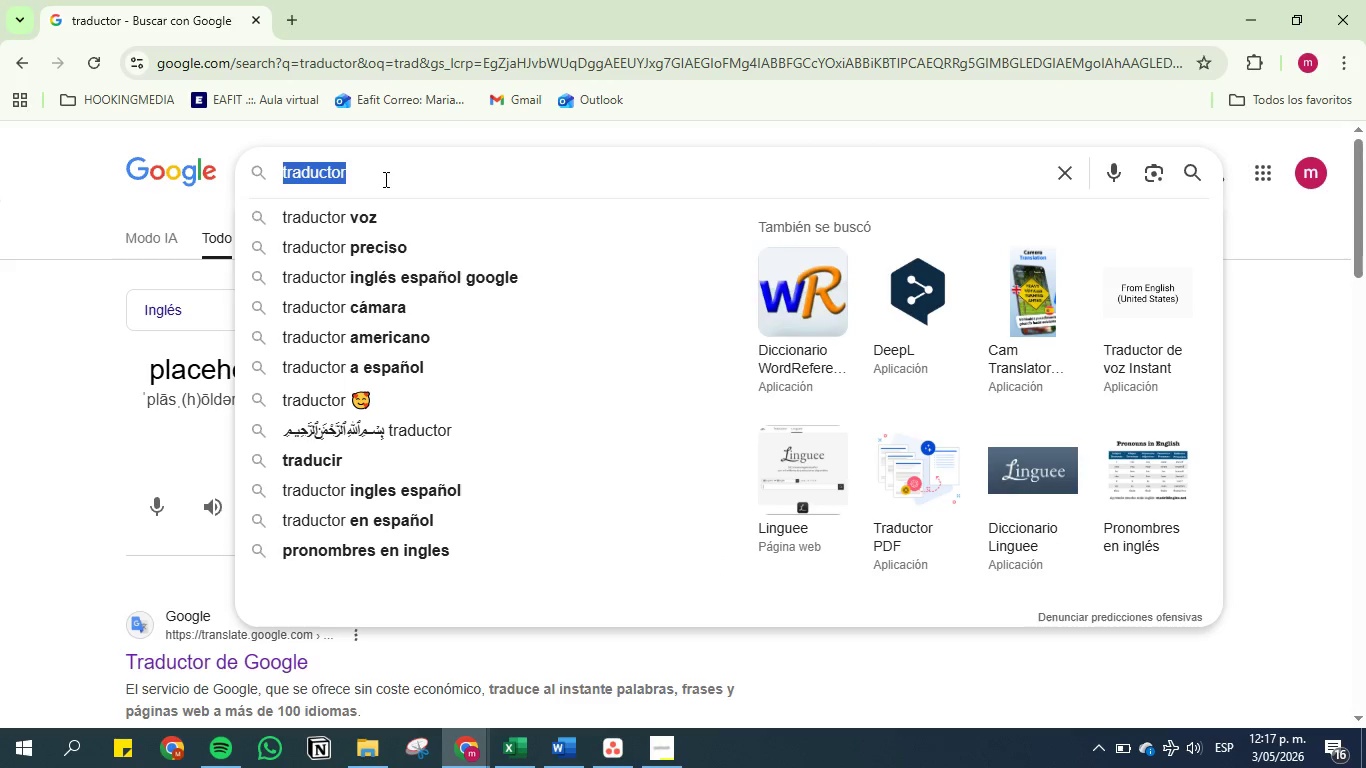 
triple_click([384, 179])
 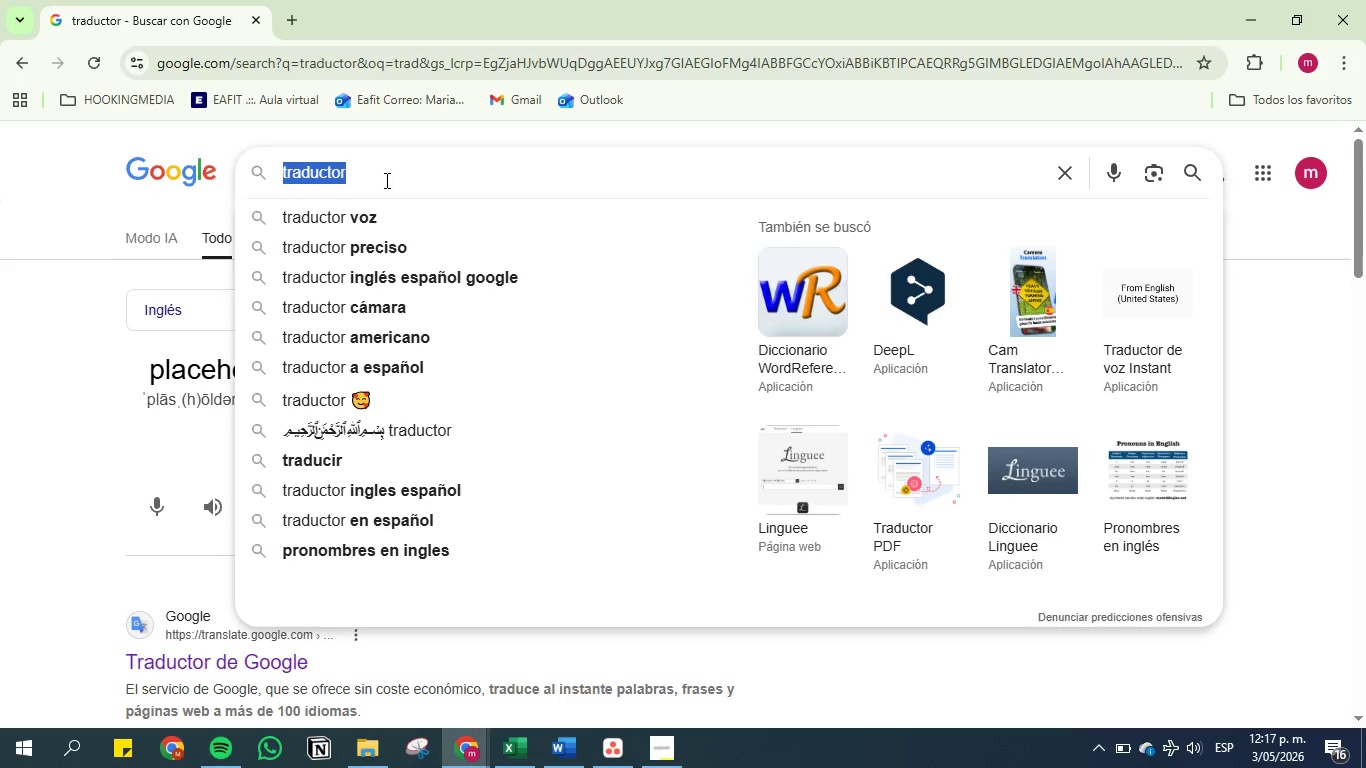 
key(Control+V)
 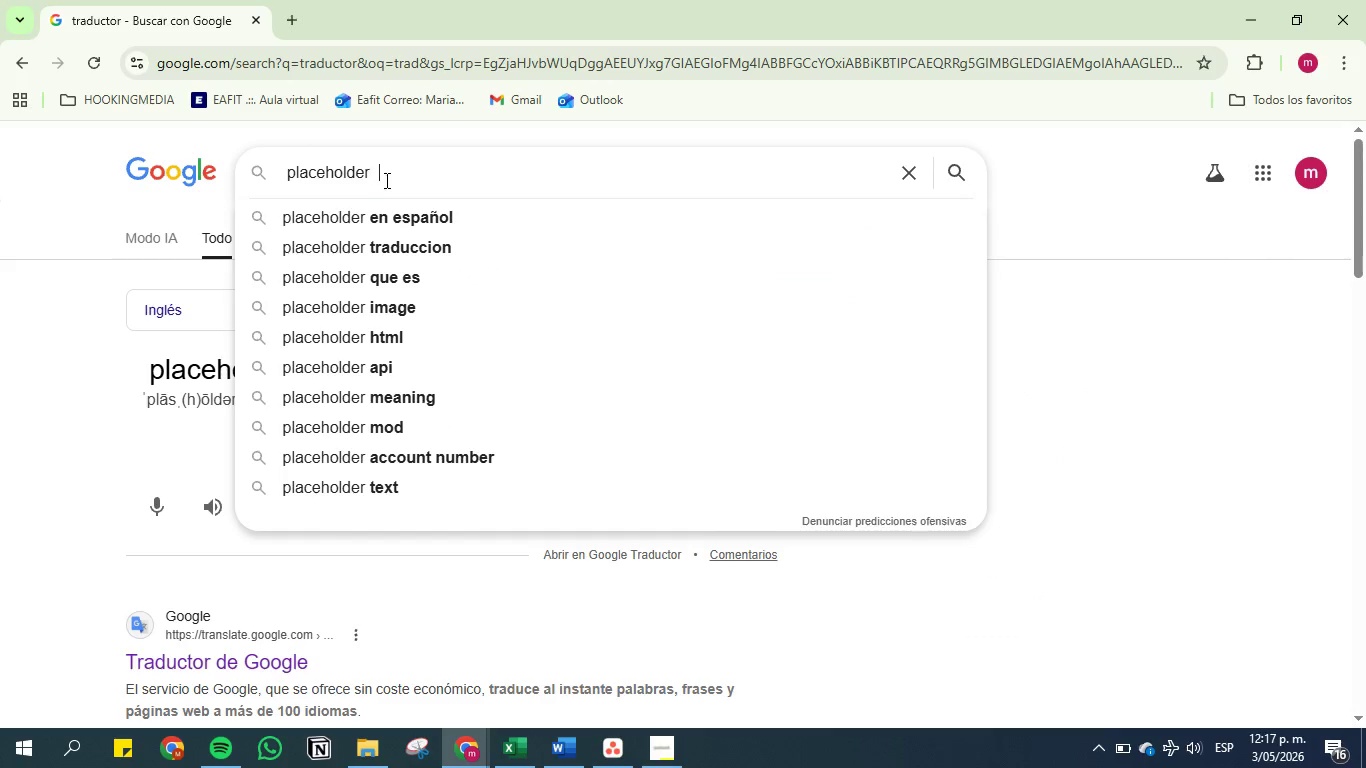 
key(Control+Space)
 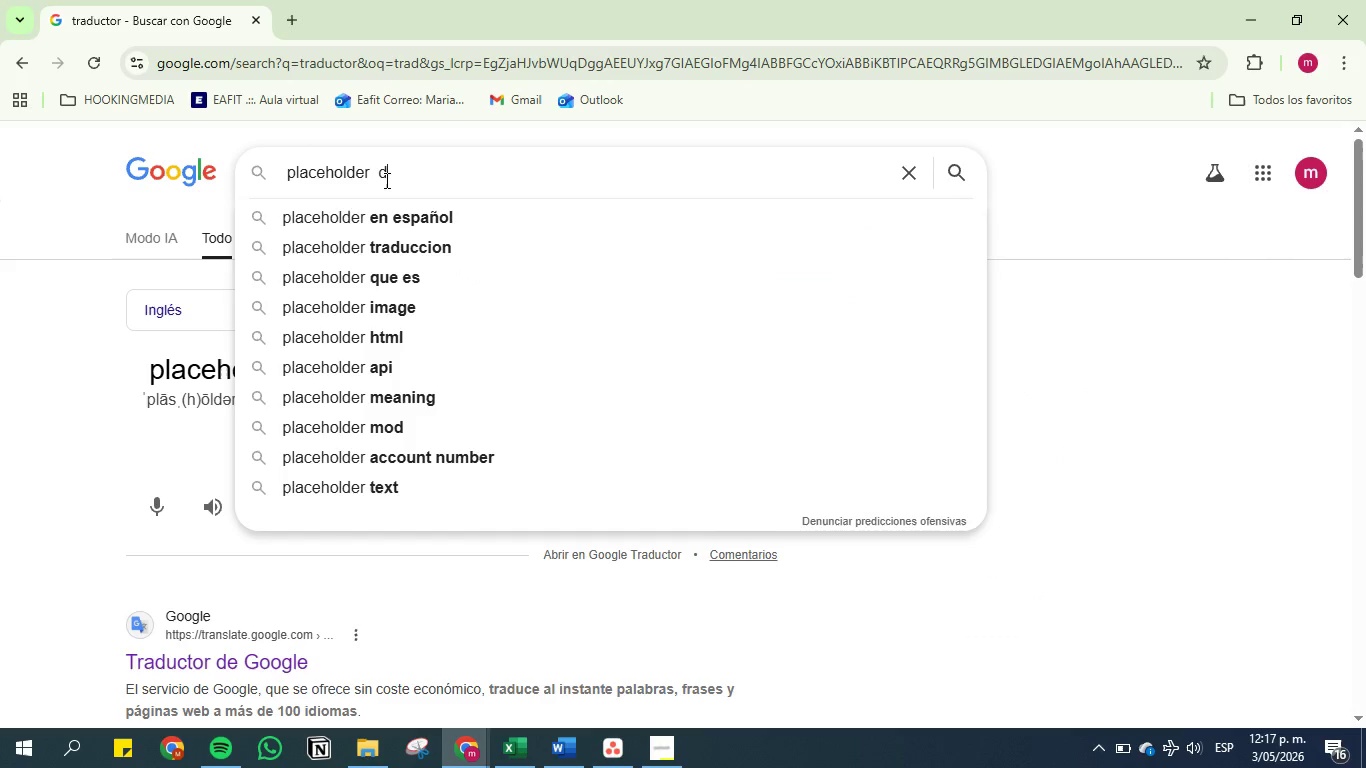 
key(Control+D)
 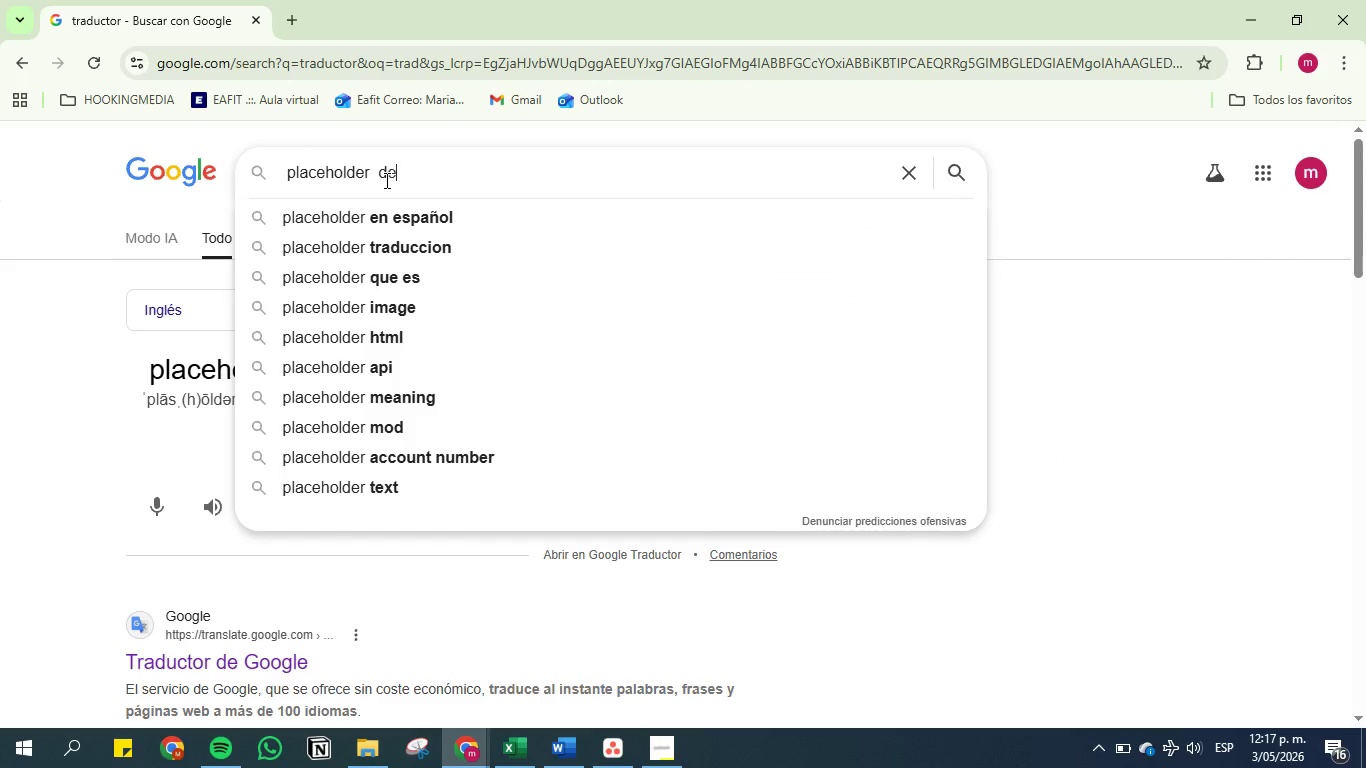 
key(Control+E)
 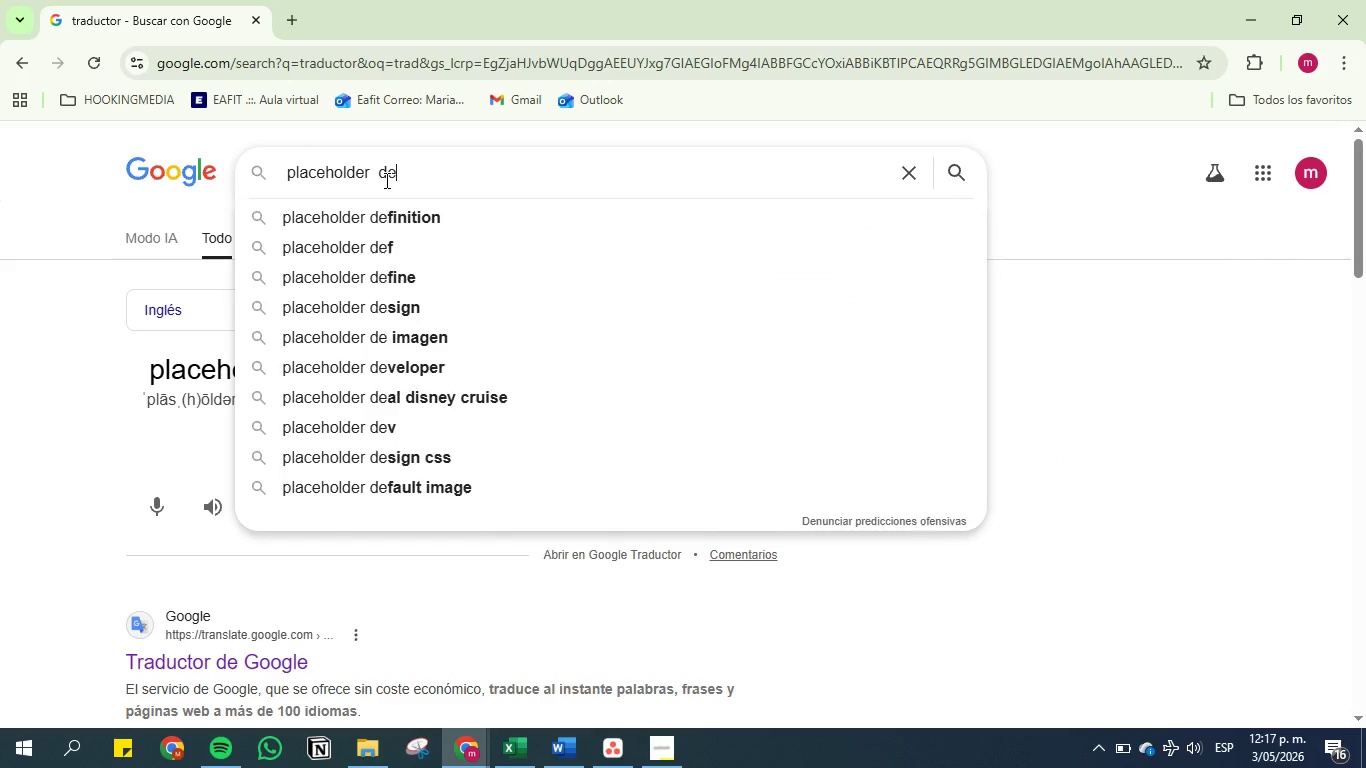 
type(finicion )
 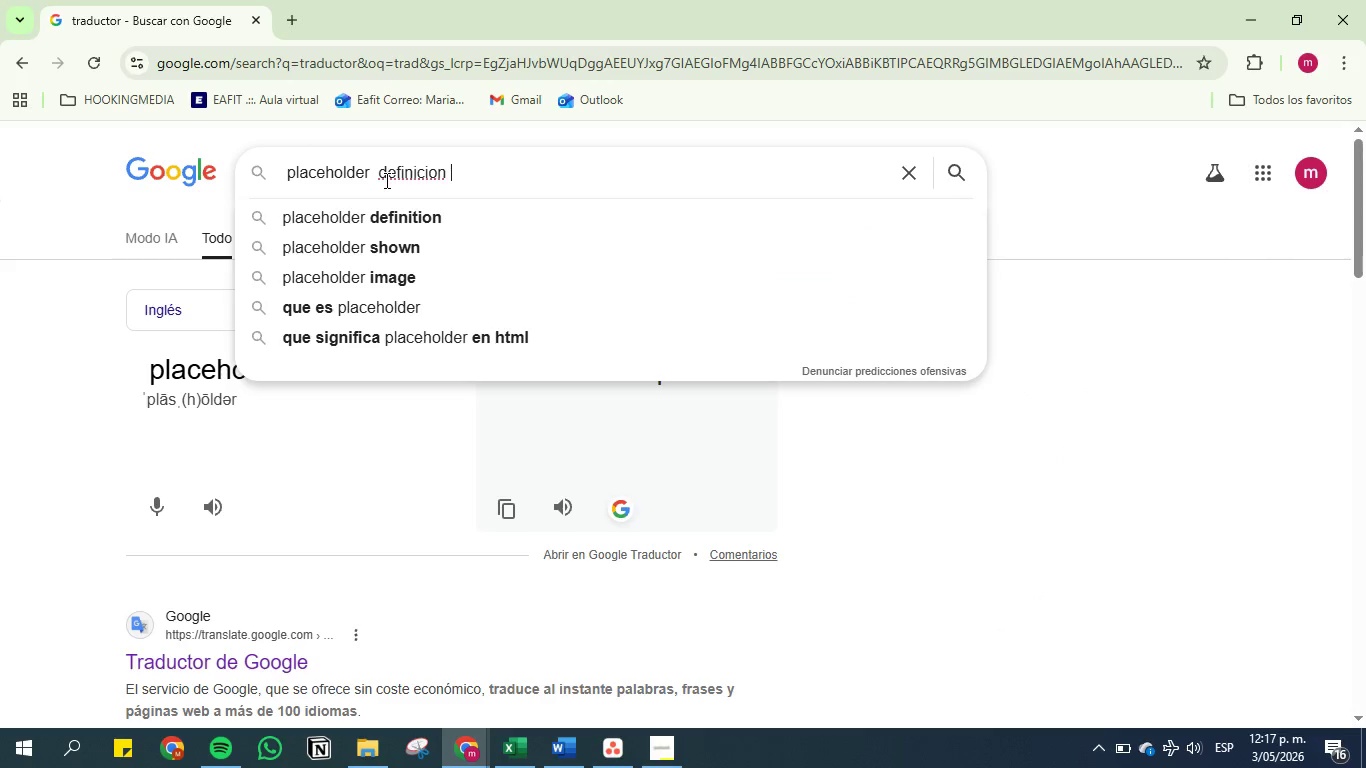 
key(Enter)
 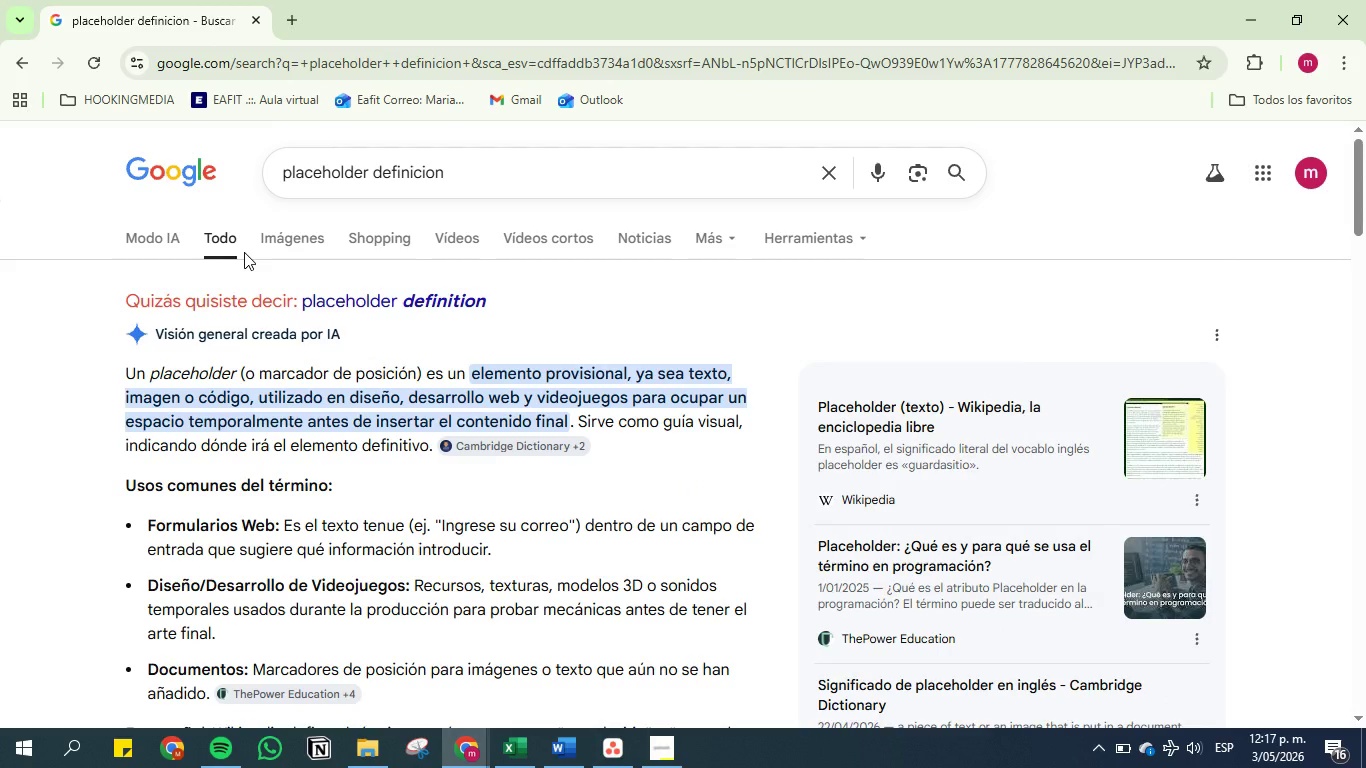 
wait(12.27)
 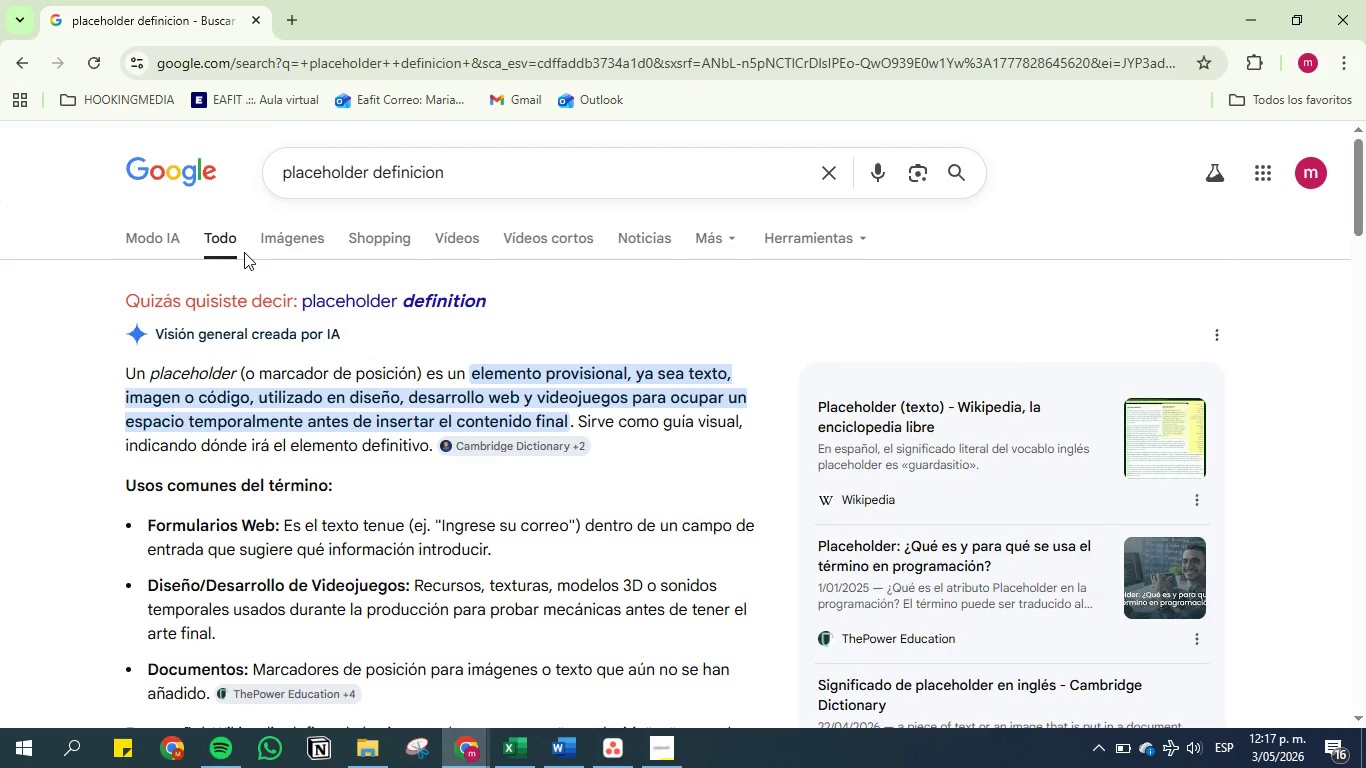 
scroll: coordinate [530, 391], scroll_direction: down, amount: 2.0
 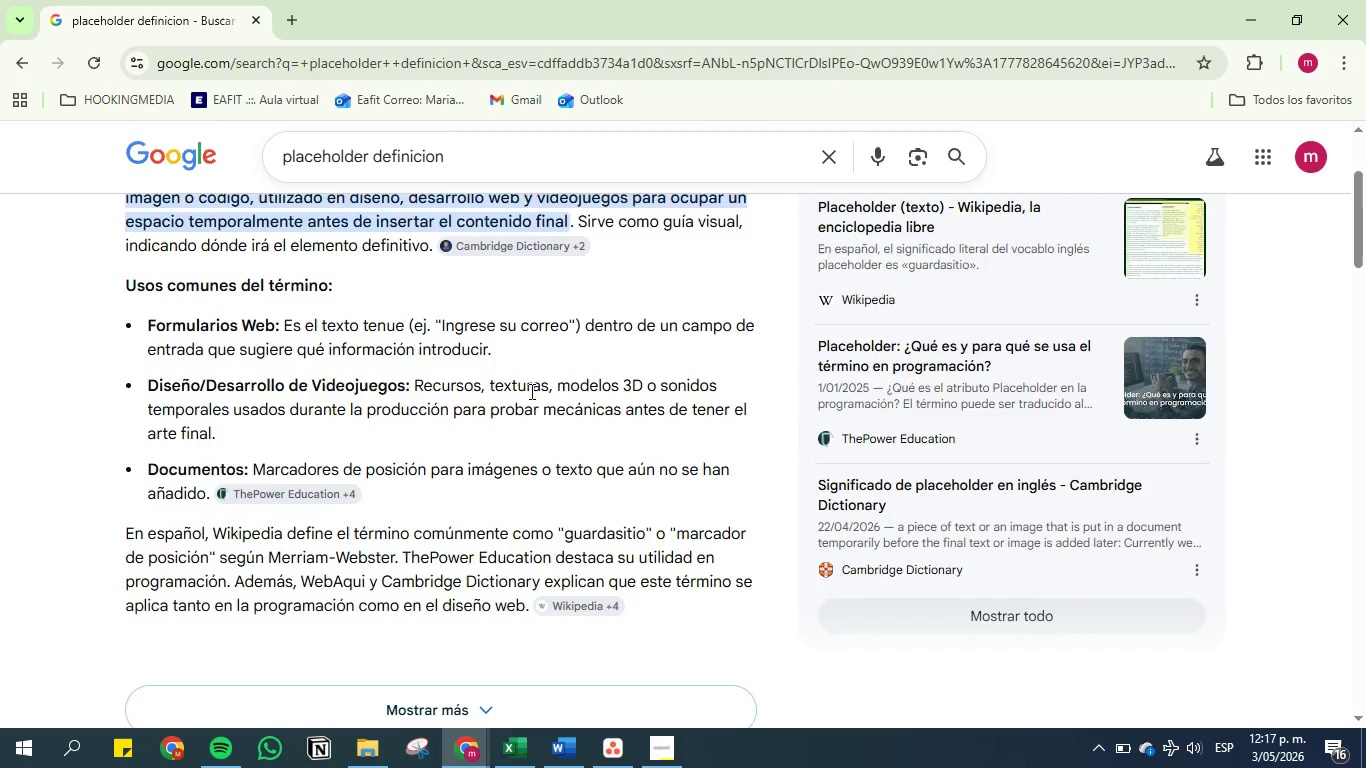 
scroll: coordinate [530, 391], scroll_direction: up, amount: 4.0
 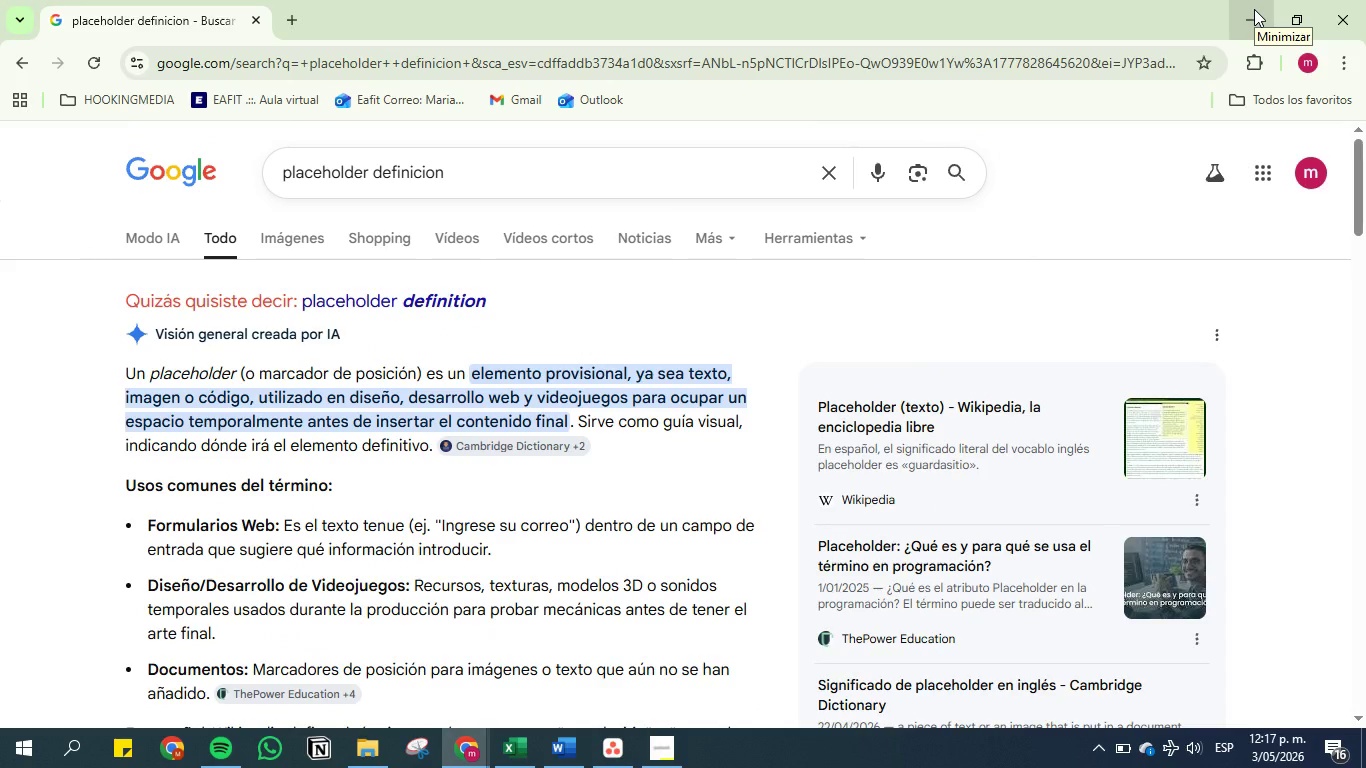 
left_click([1254, 9])
 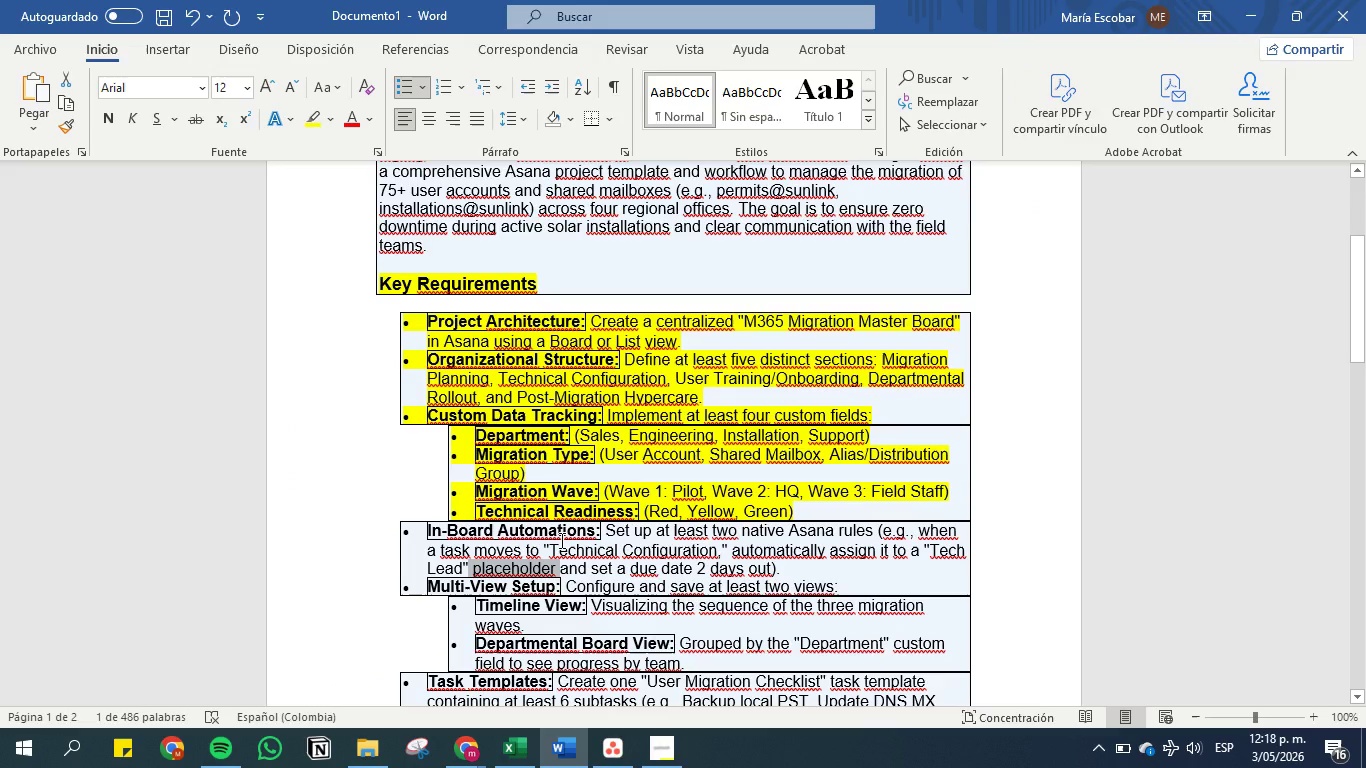 
wait(11.3)
 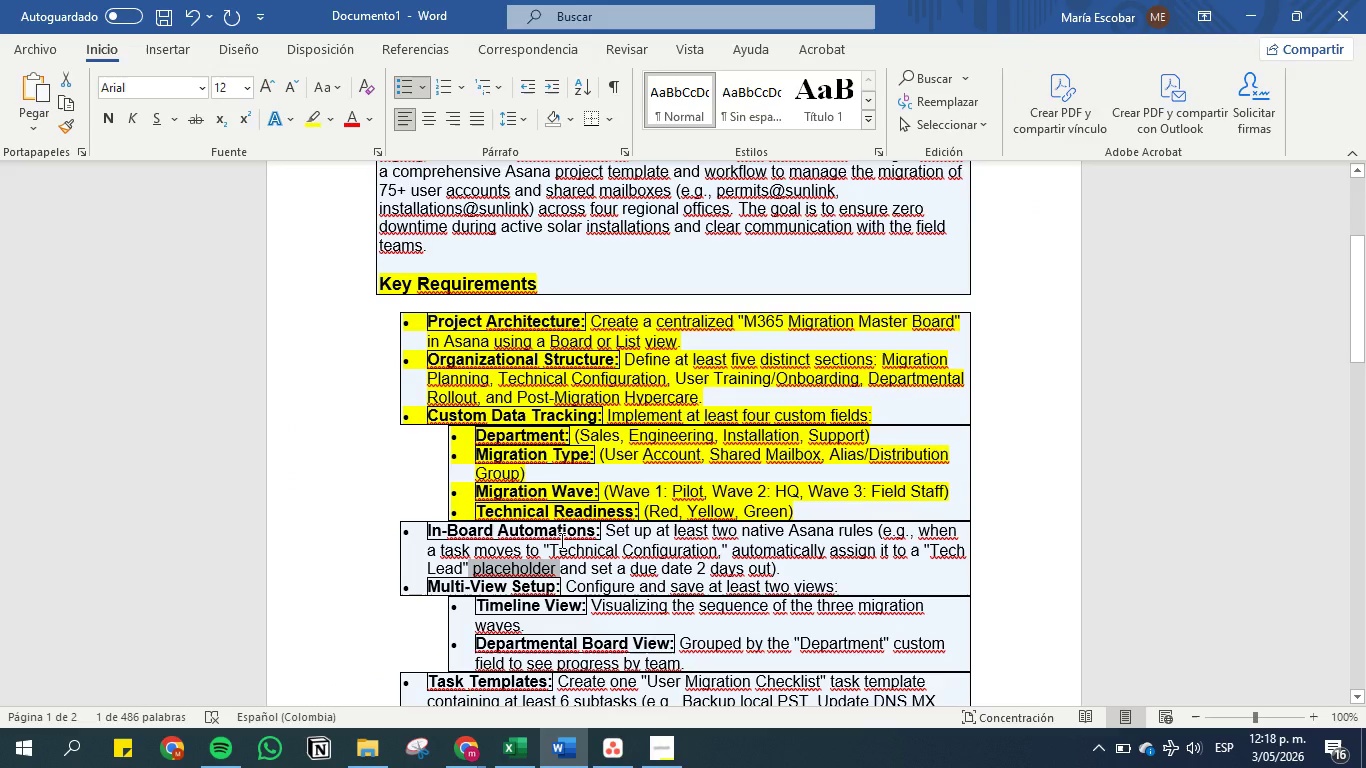 
left_click([614, 756])
 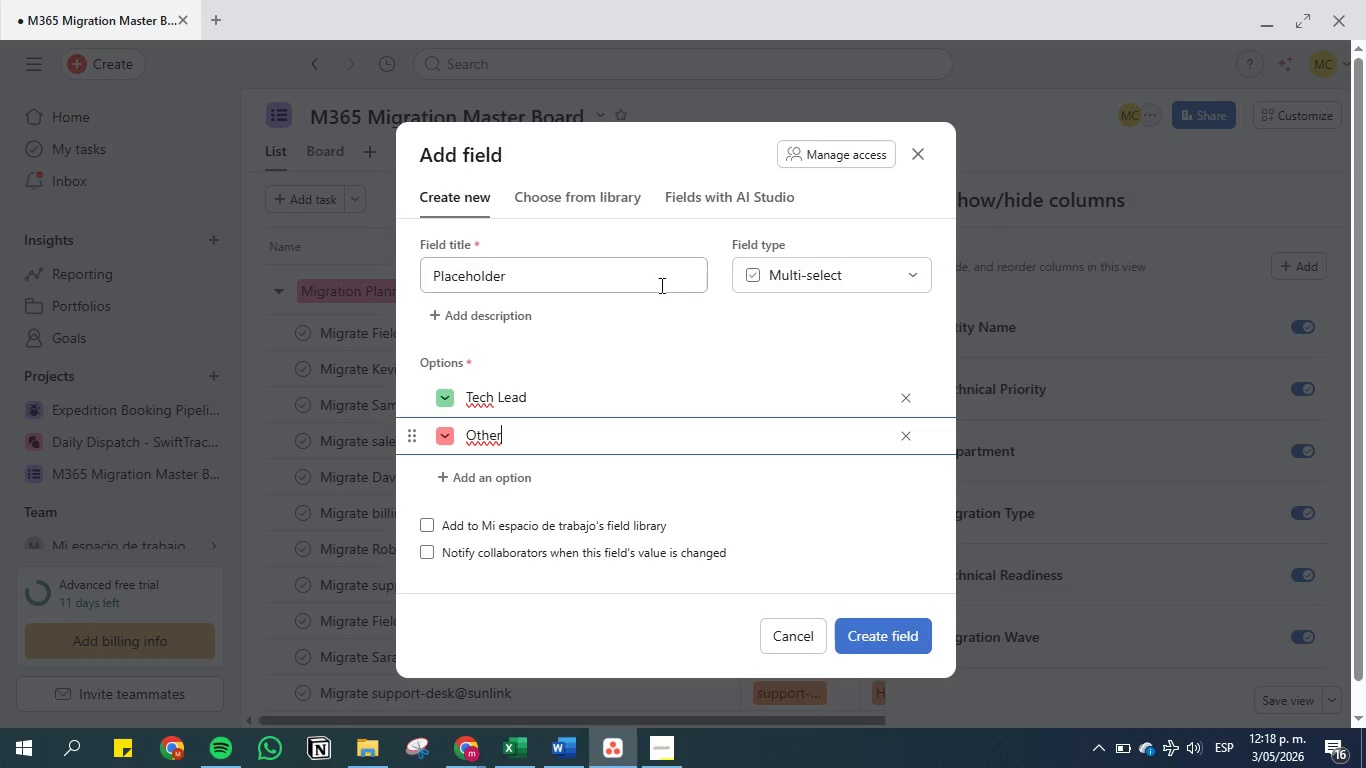 
wait(8.47)
 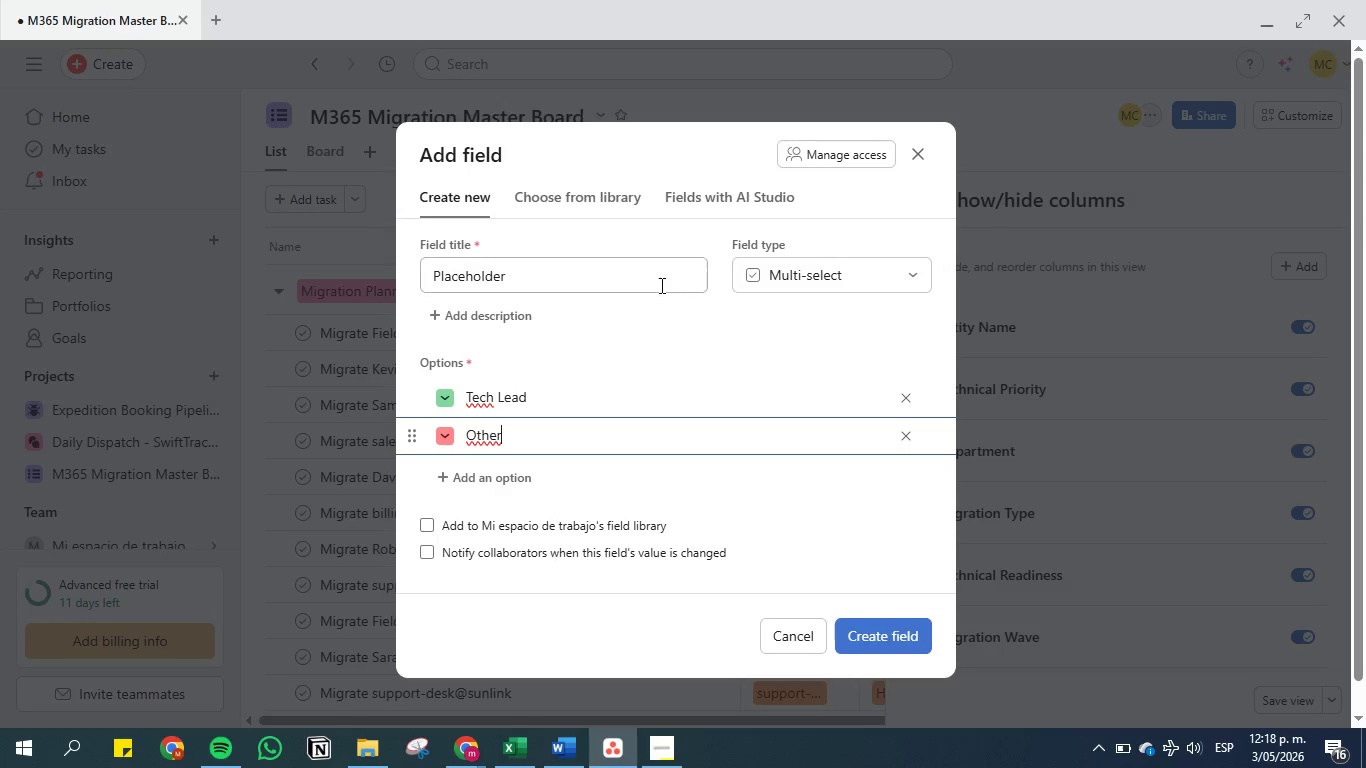 
left_click_drag(start_coordinate=[867, 632], to_coordinate=[840, 509])
 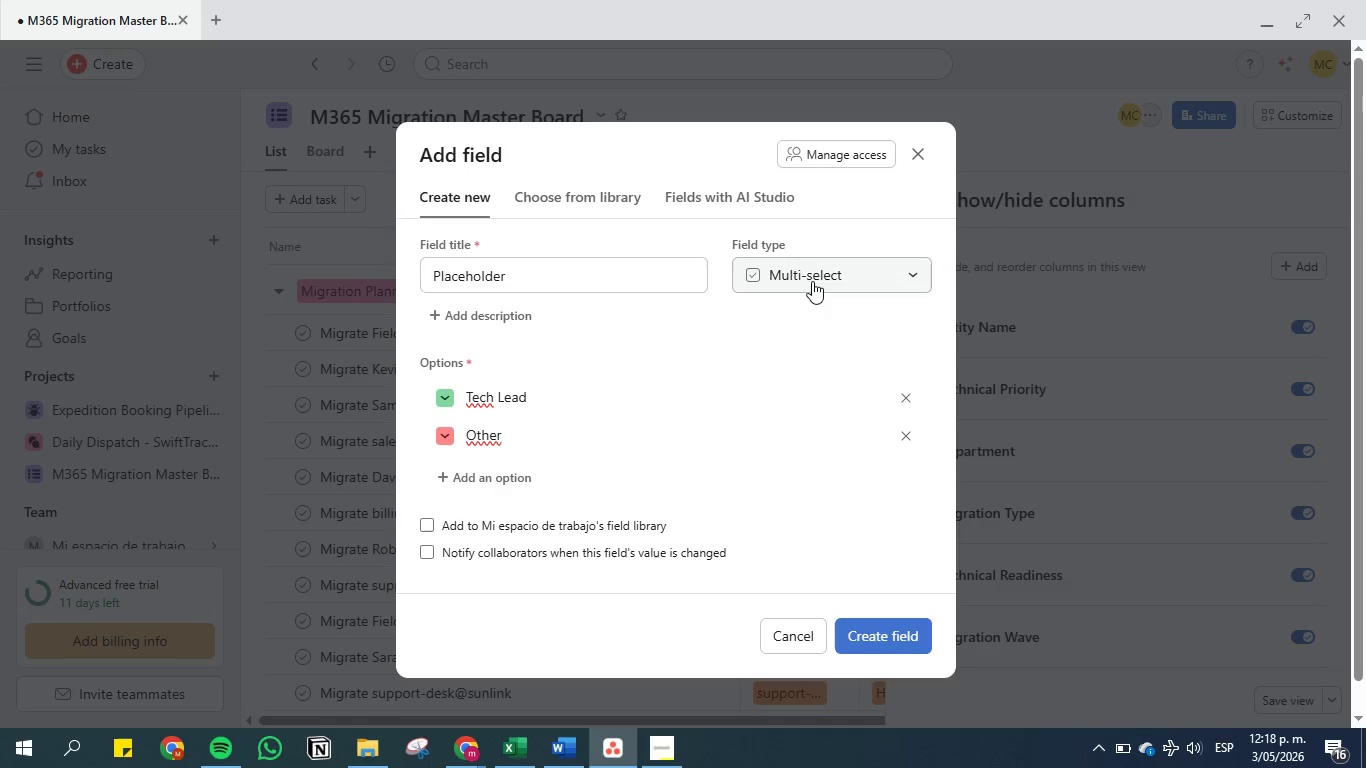 
left_click([812, 280])
 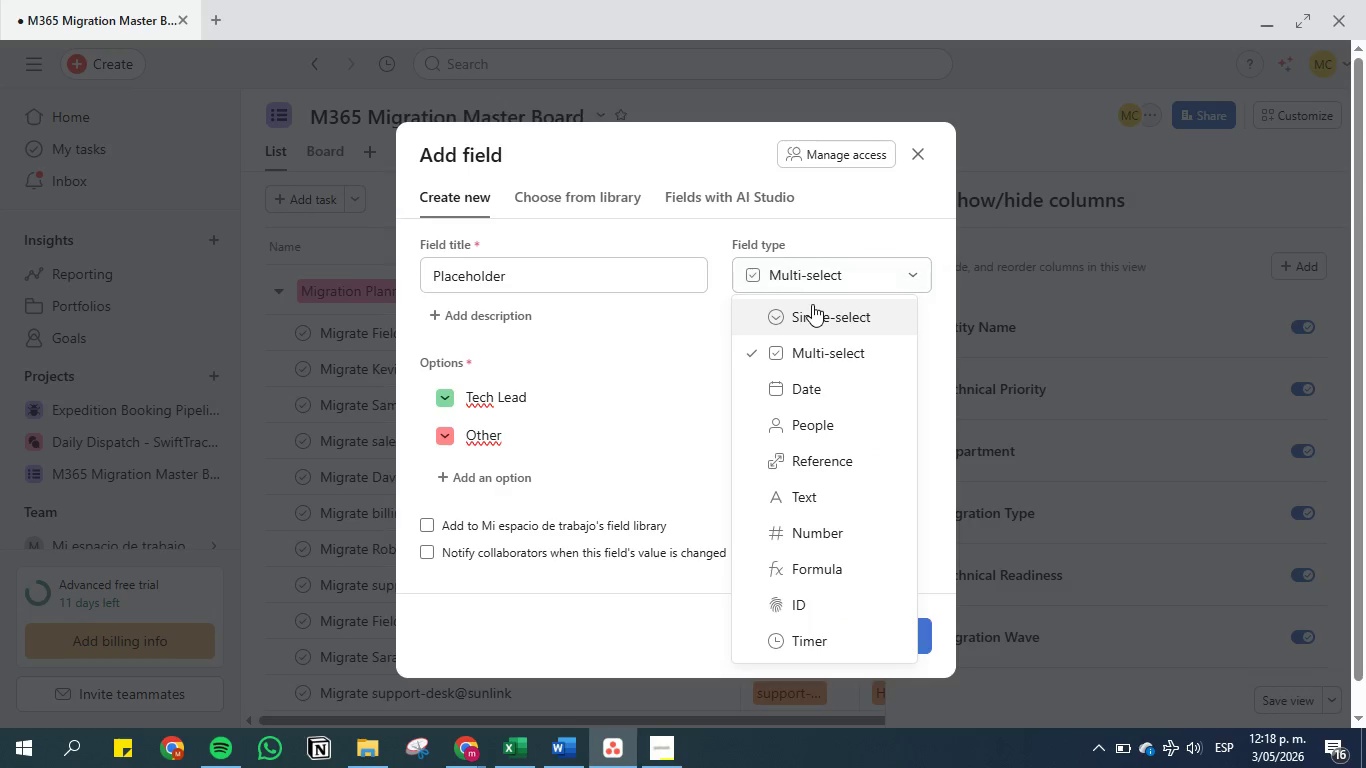 
left_click([812, 307])
 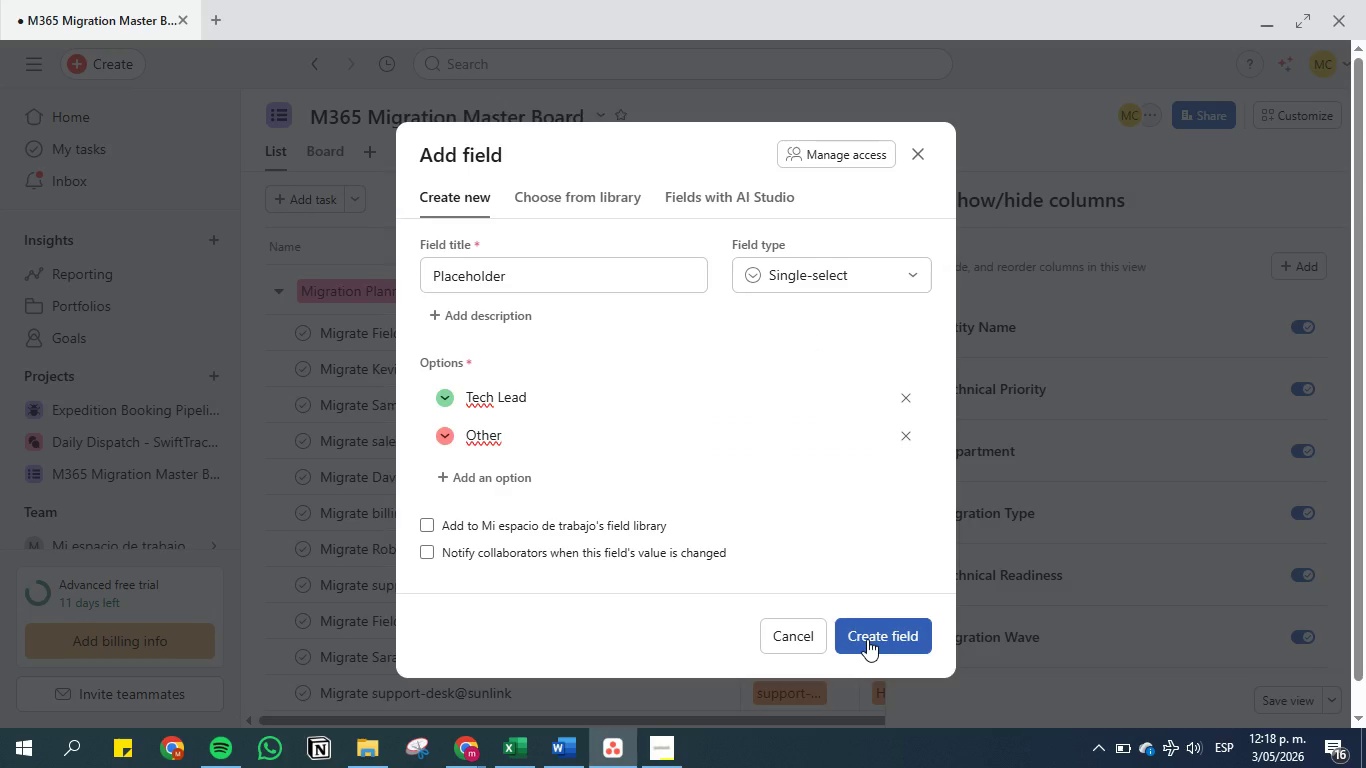 
wait(5.77)
 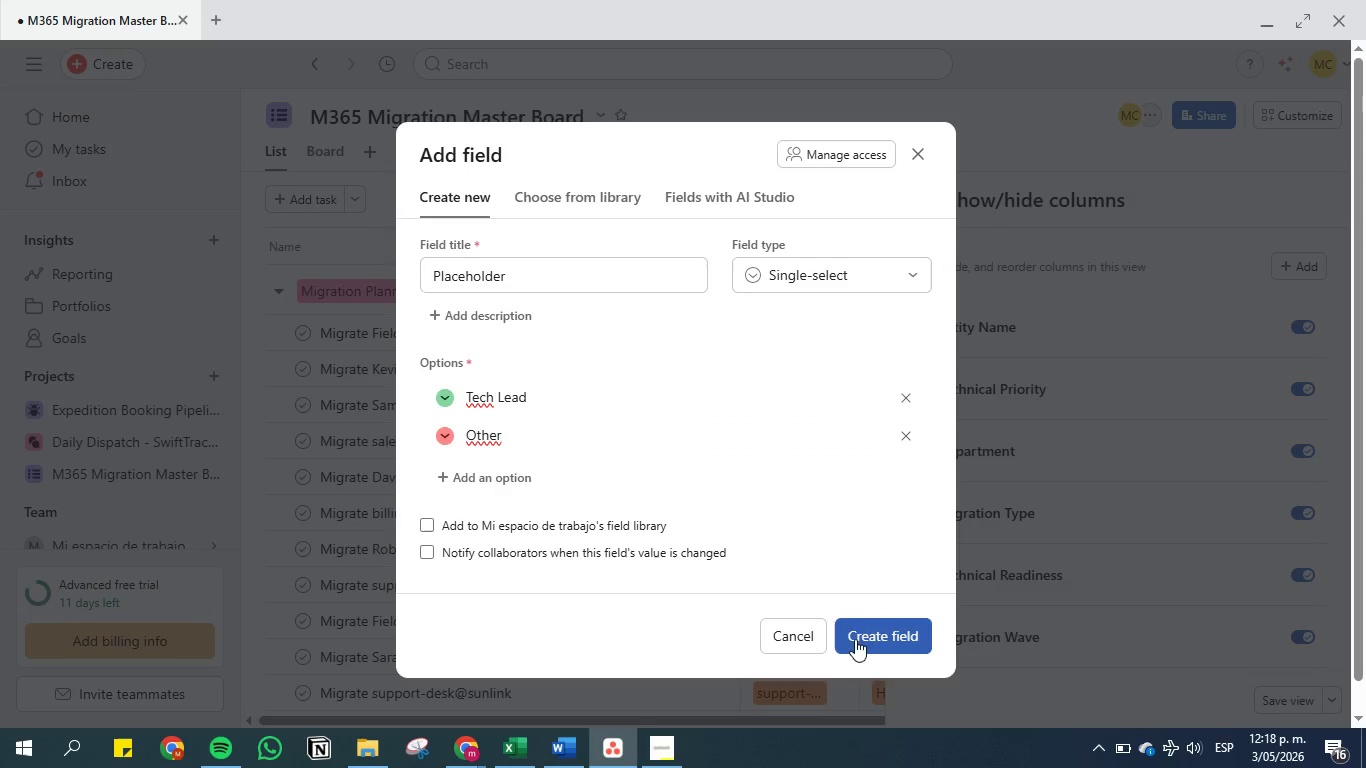 
left_click([867, 639])
 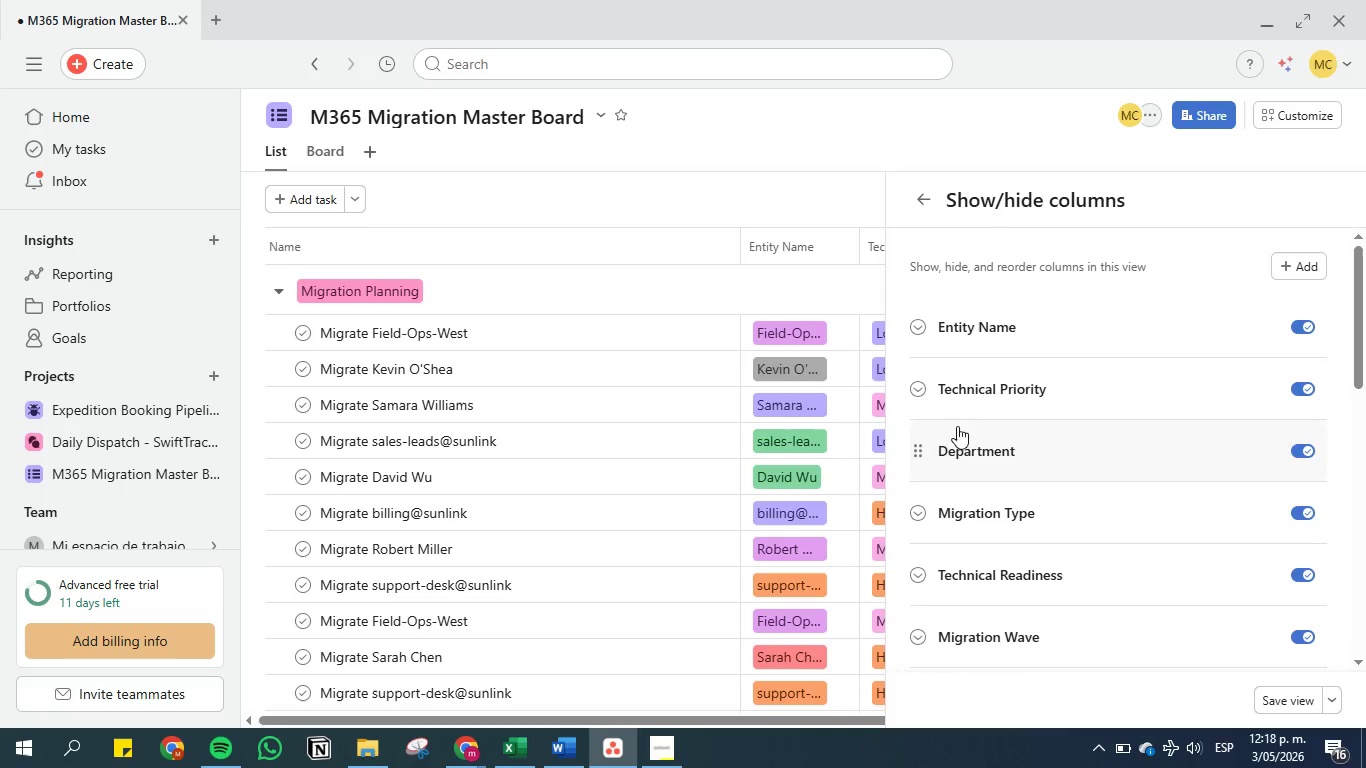 
scroll: coordinate [1058, 541], scroll_direction: down, amount: 4.0
 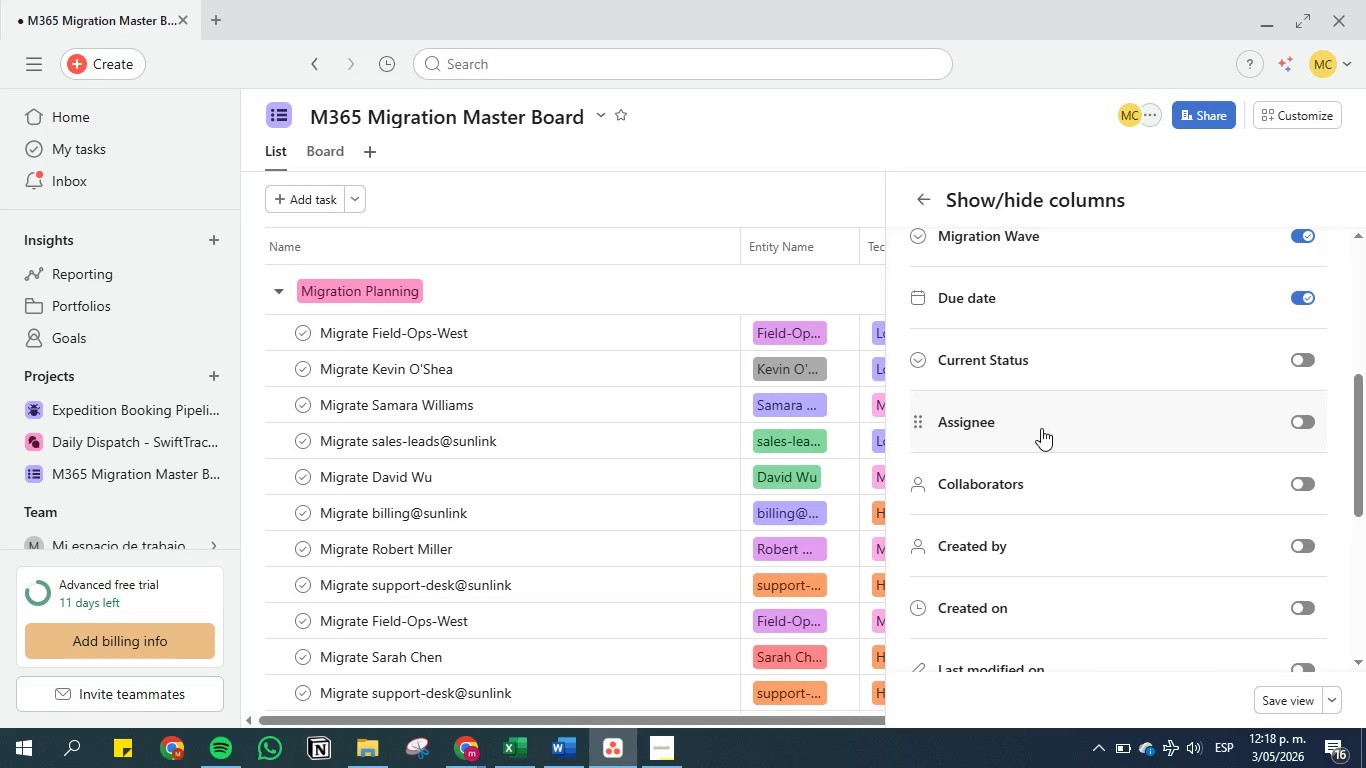 
wait(19.99)
 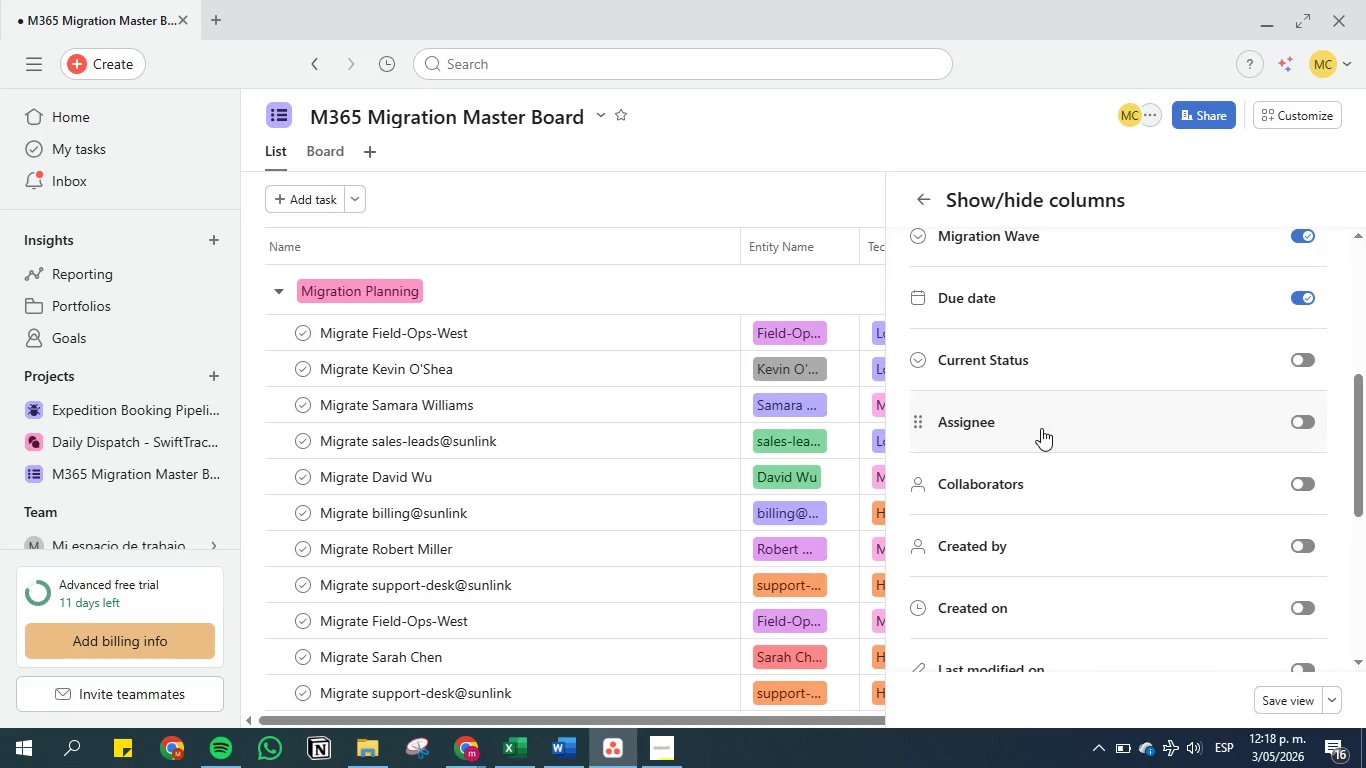 
left_click([1301, 427])
 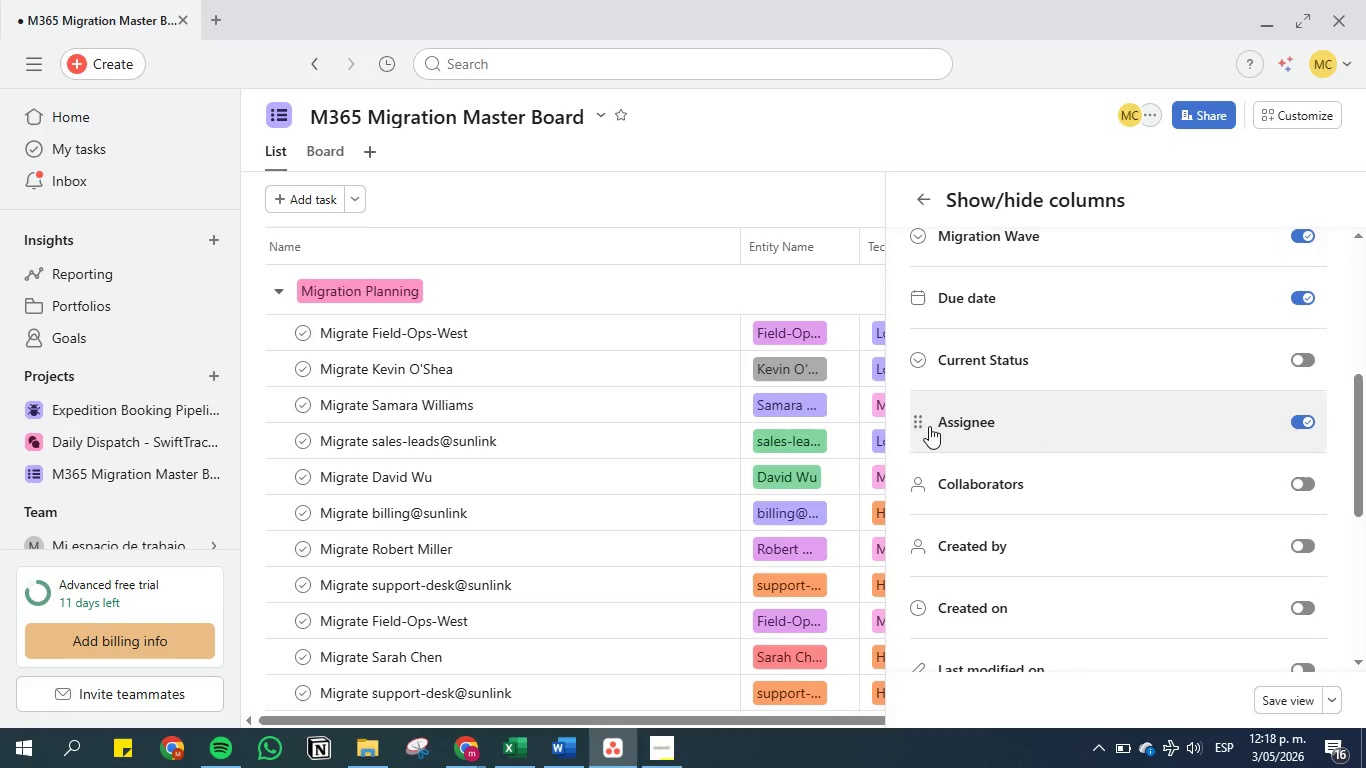 
left_click_drag(start_coordinate=[922, 420], to_coordinate=[922, 348])
 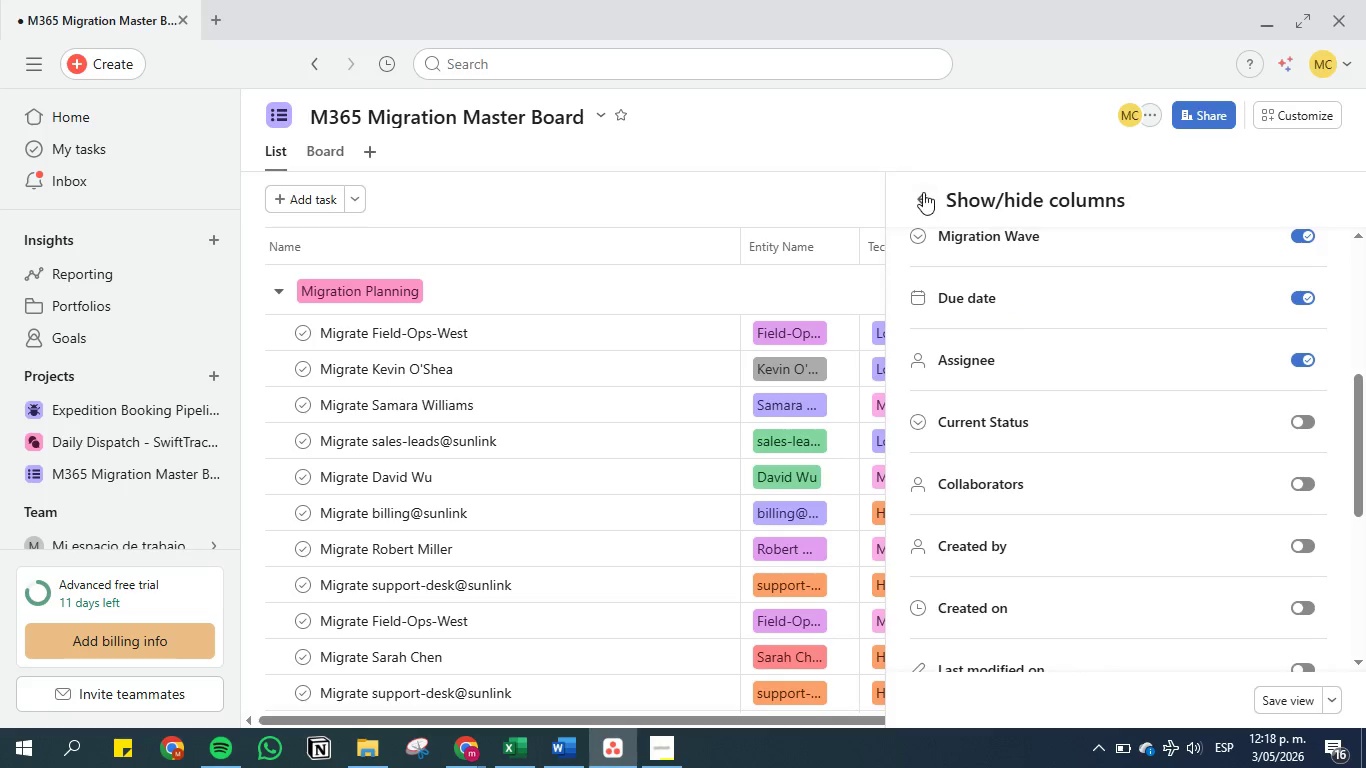 
left_click([923, 192])
 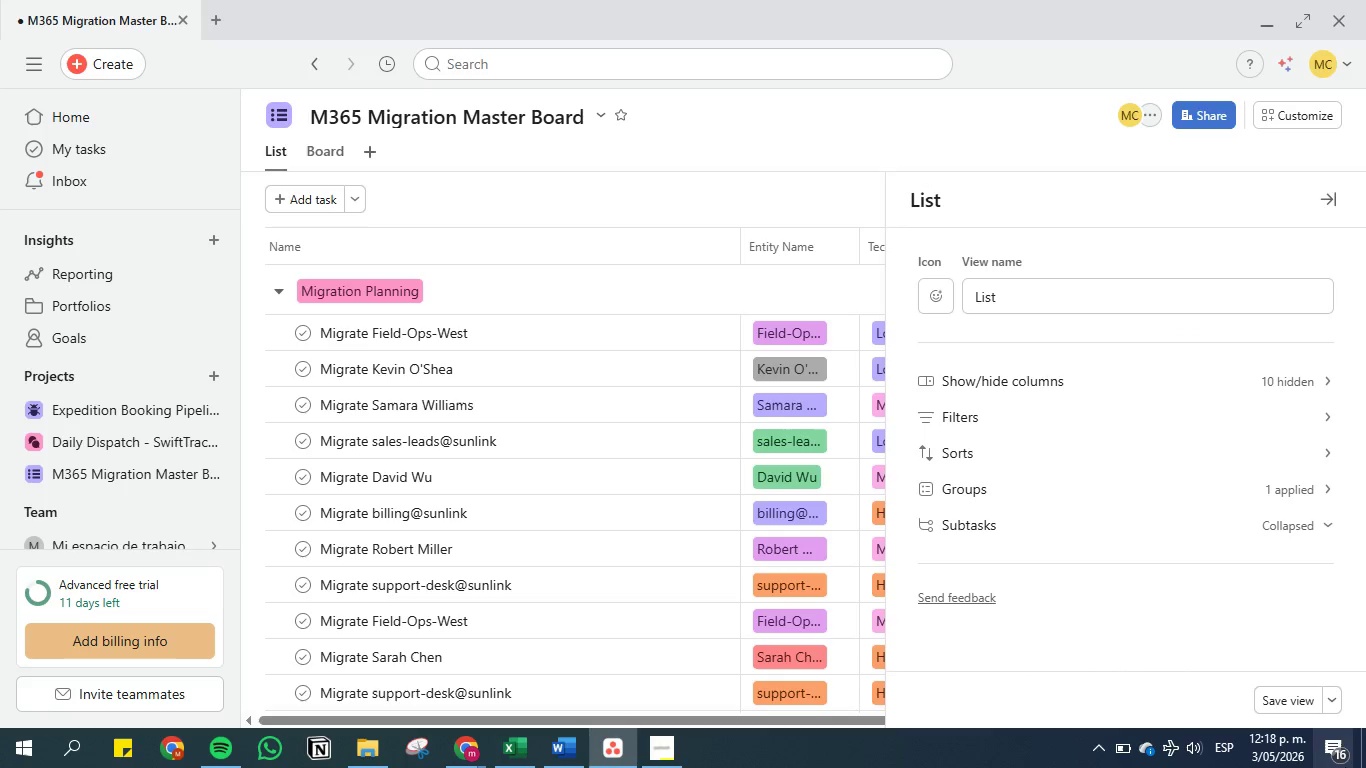 
left_click([1277, 697])
 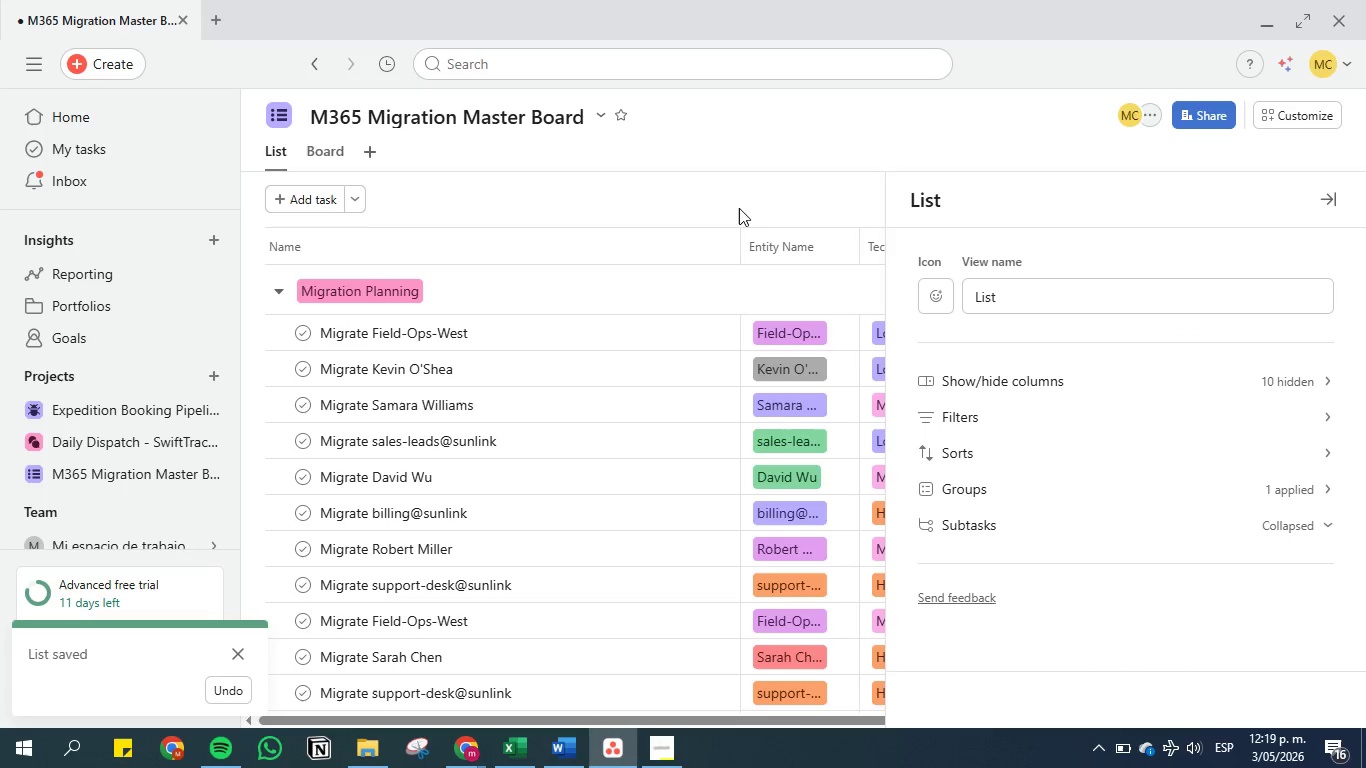 
left_click([726, 207])
 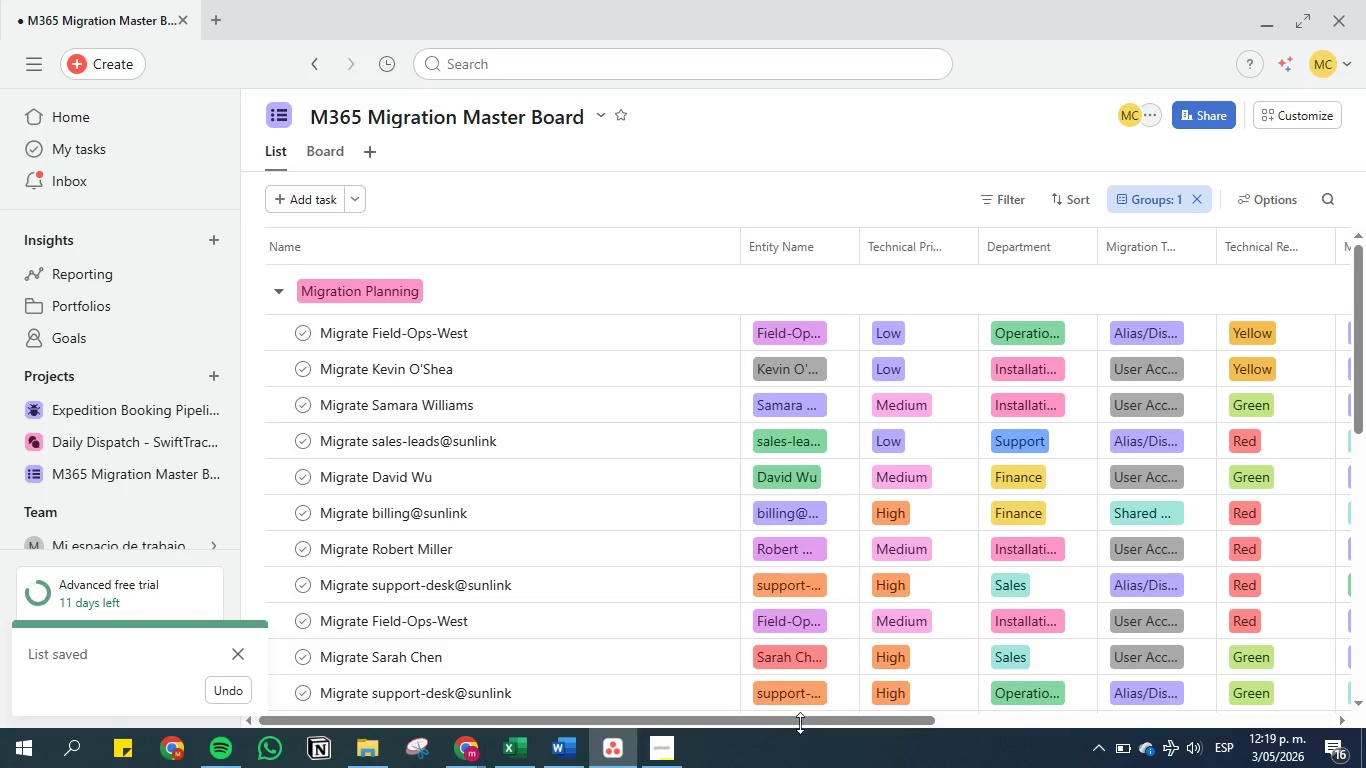 
left_click_drag(start_coordinate=[802, 721], to_coordinate=[1187, 709])
 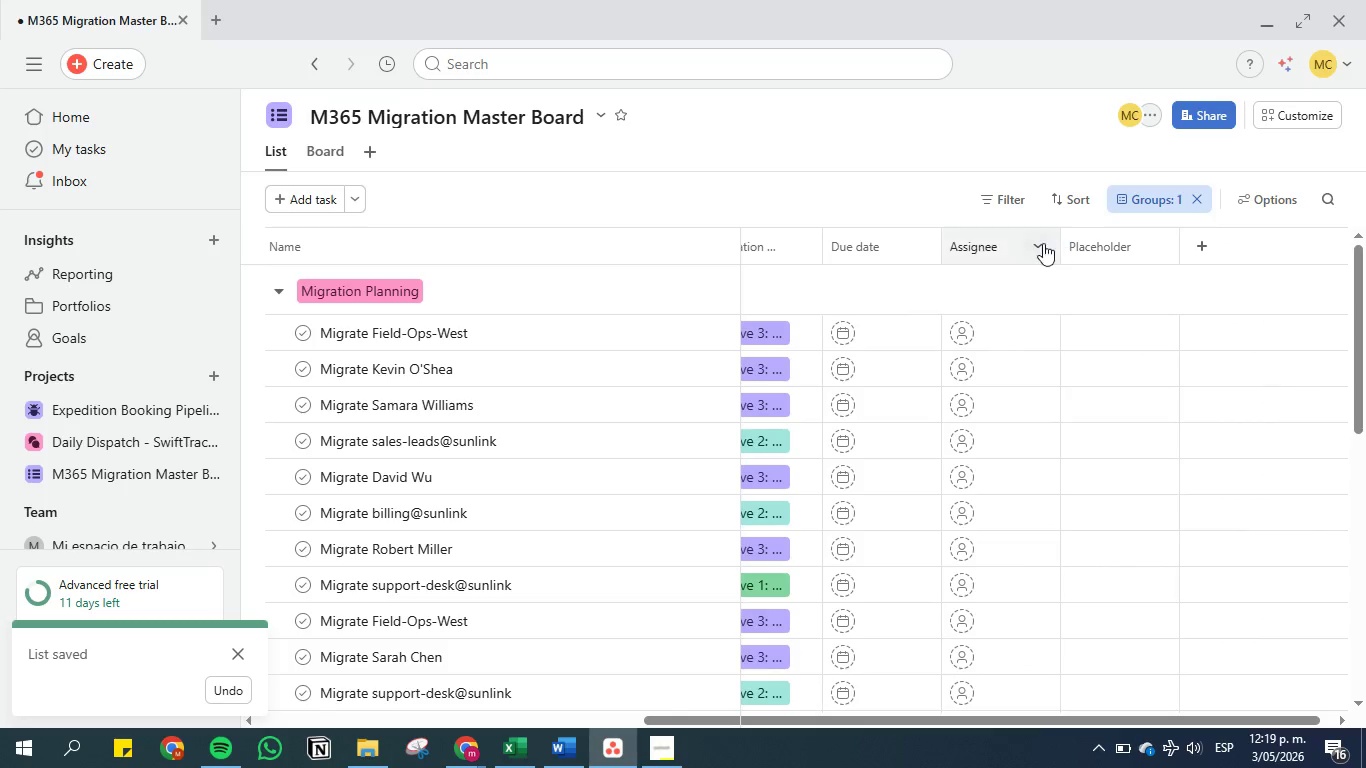 
left_click([1037, 245])
 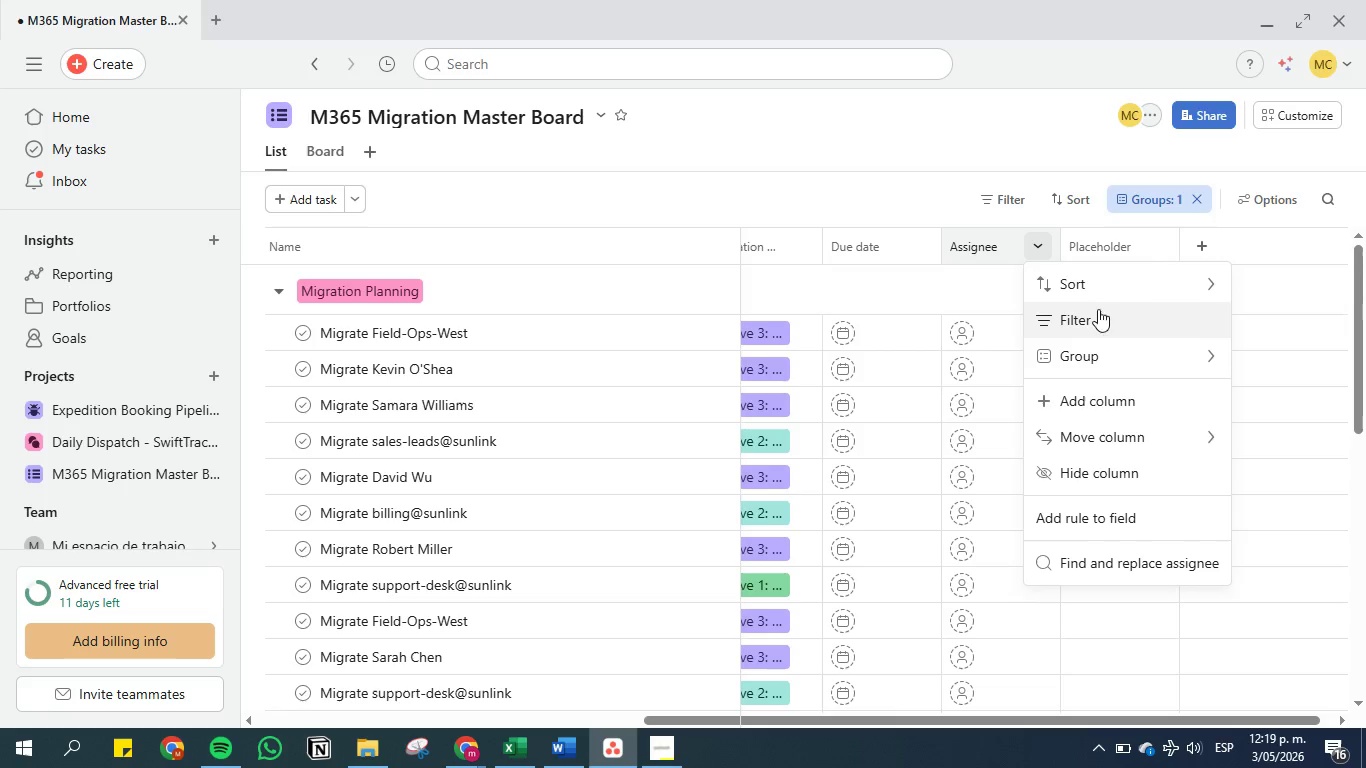 
wait(10.75)
 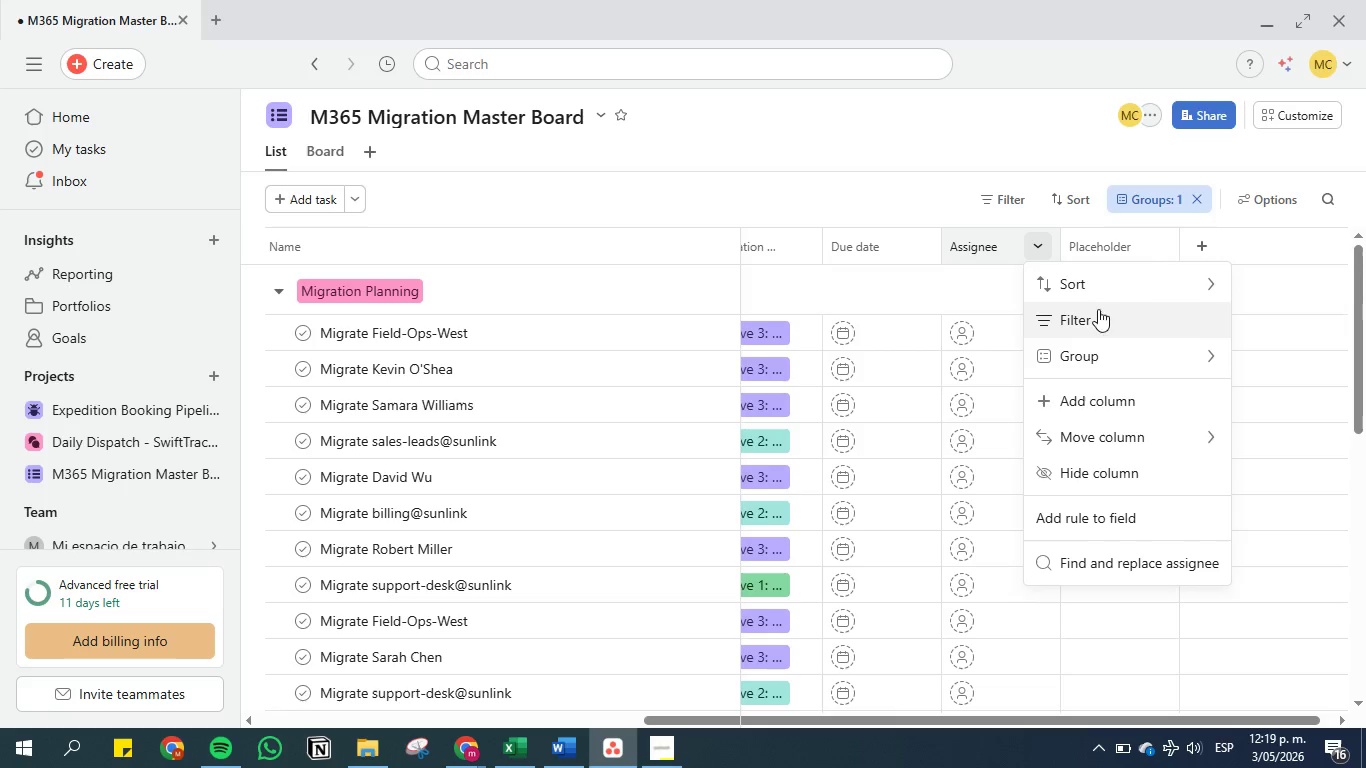 
left_click([987, 340])
 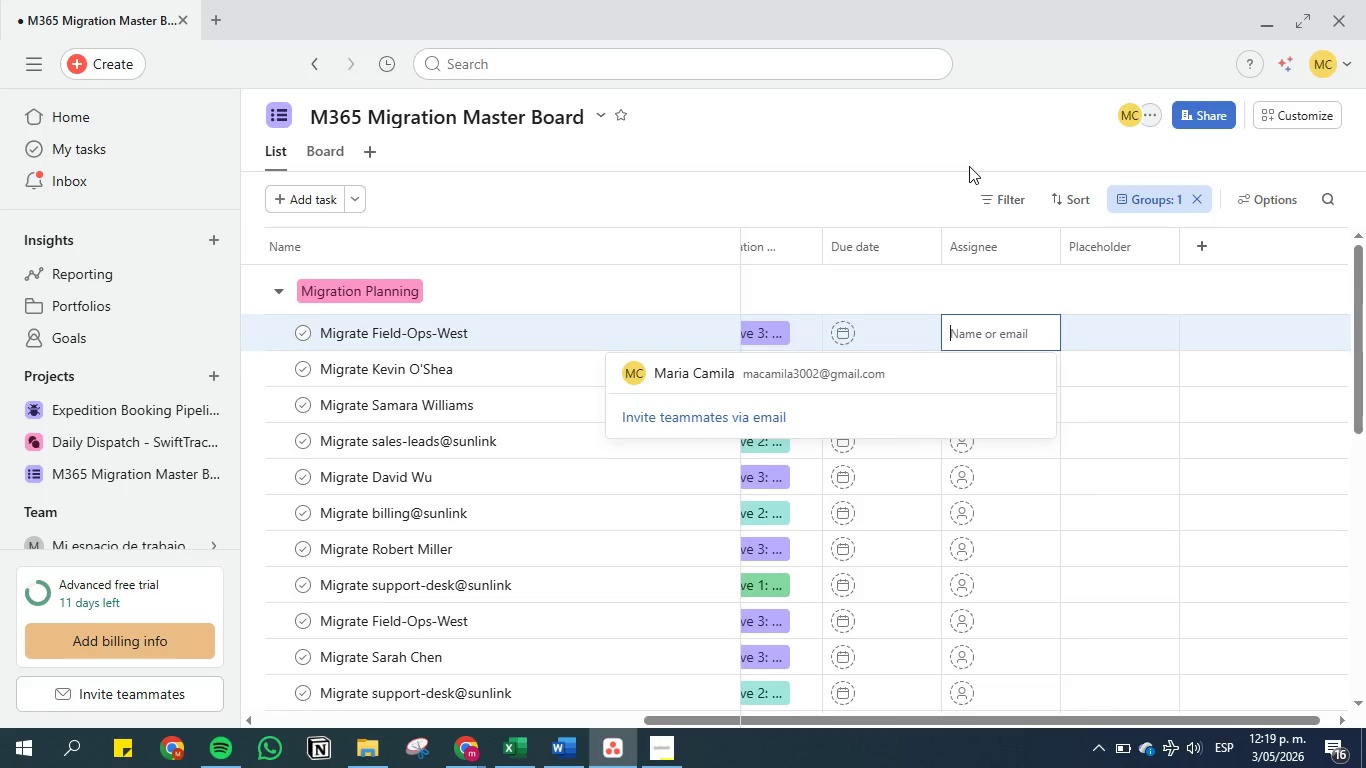 
wait(11.44)
 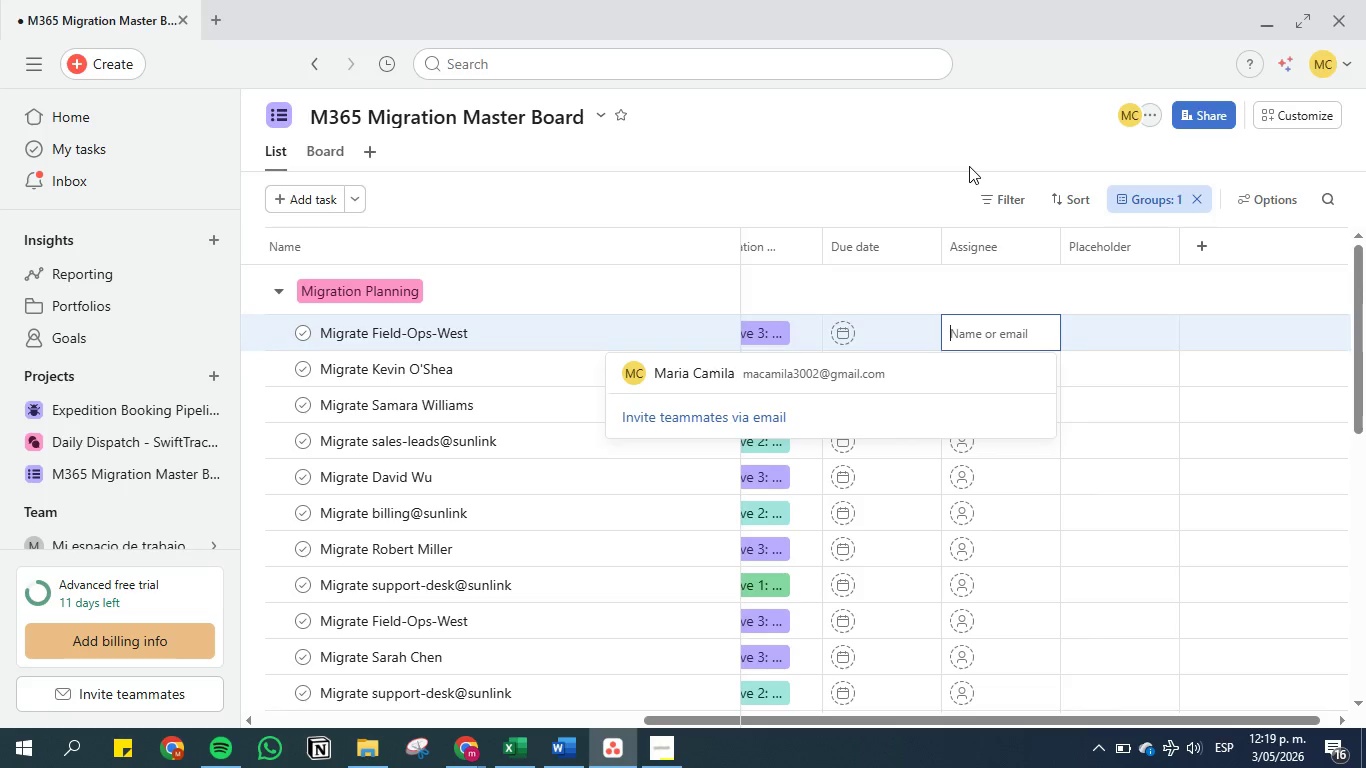 
type(Tec)
 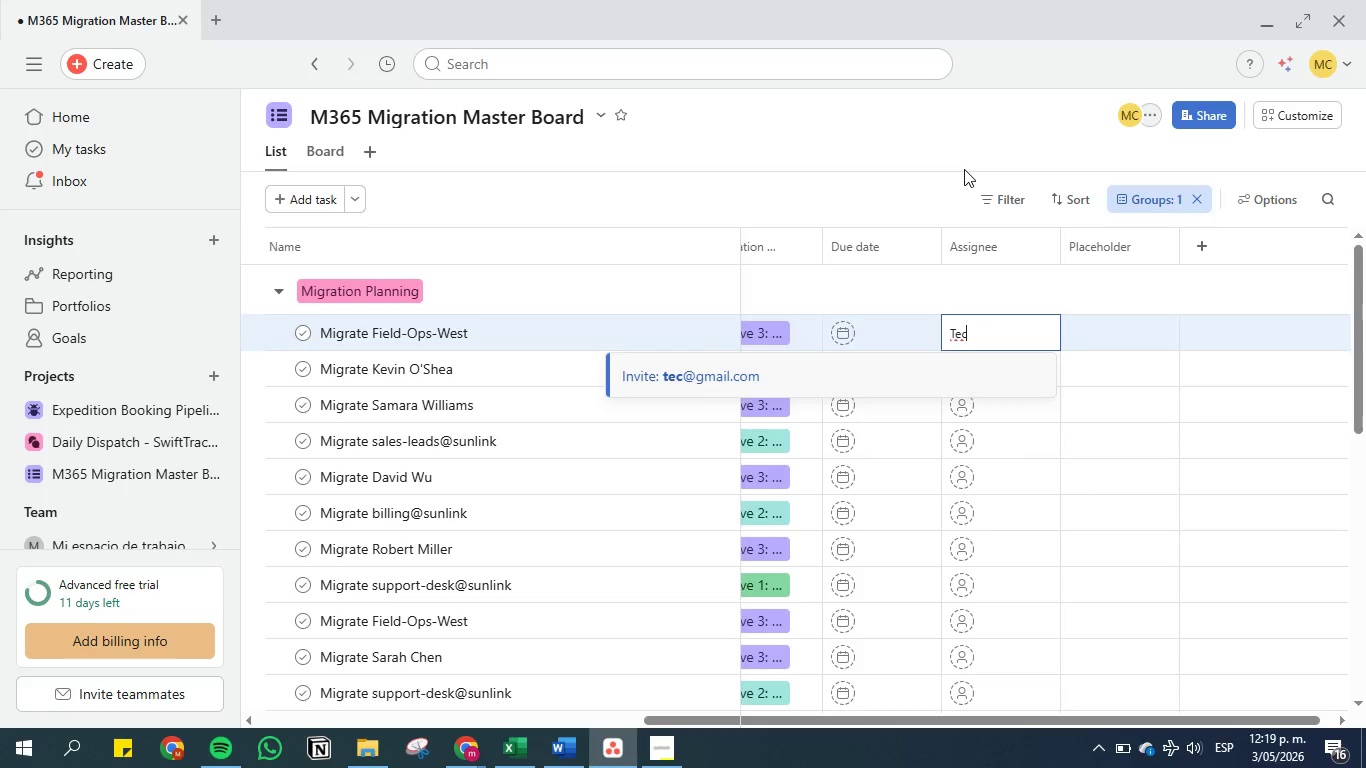 
left_click([930, 182])
 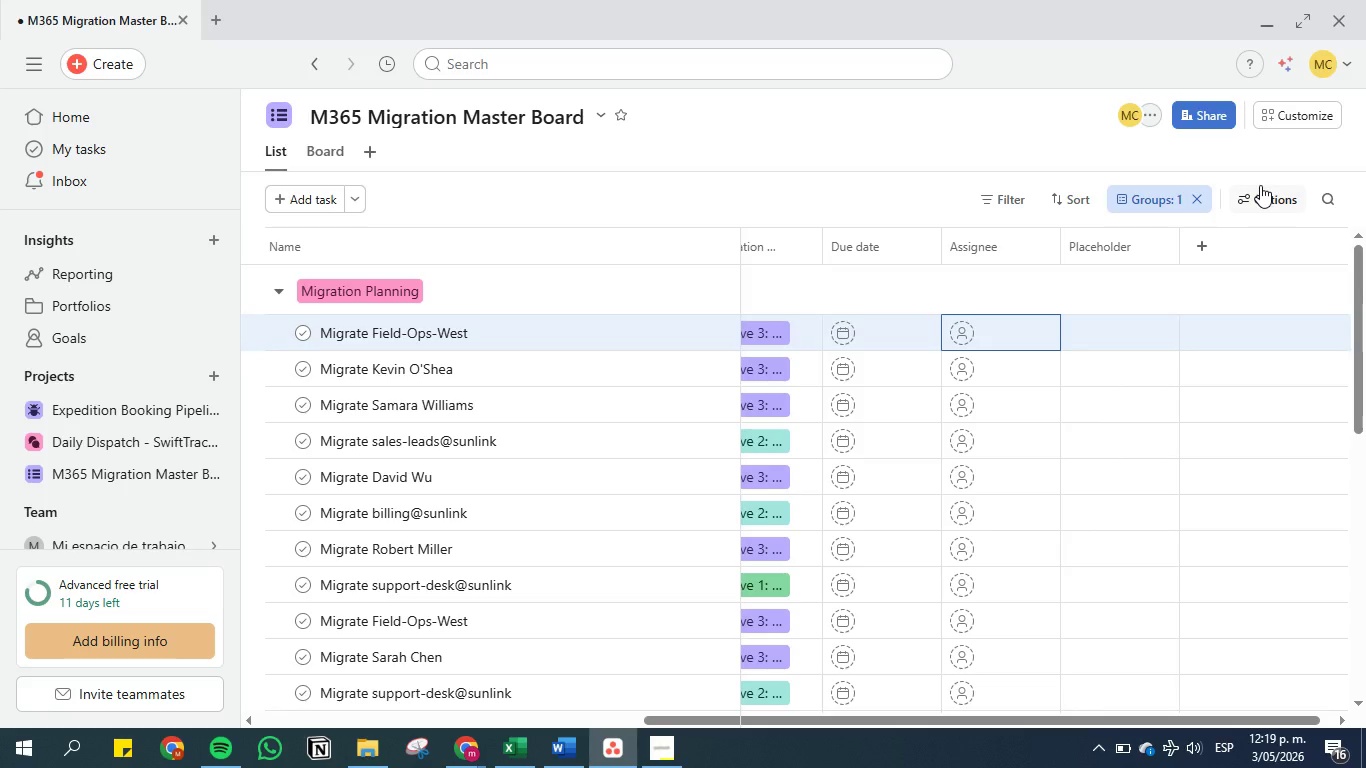 
left_click([1260, 185])
 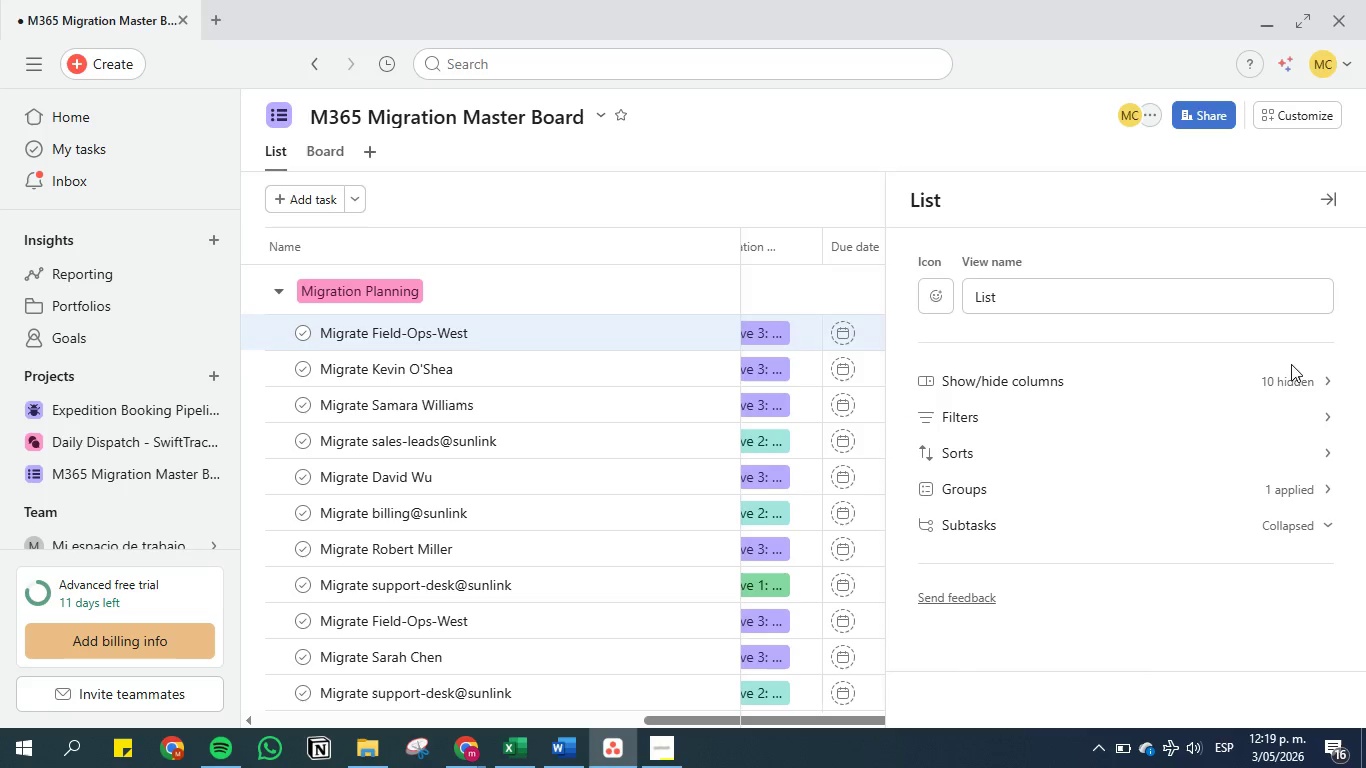 
left_click([1288, 375])
 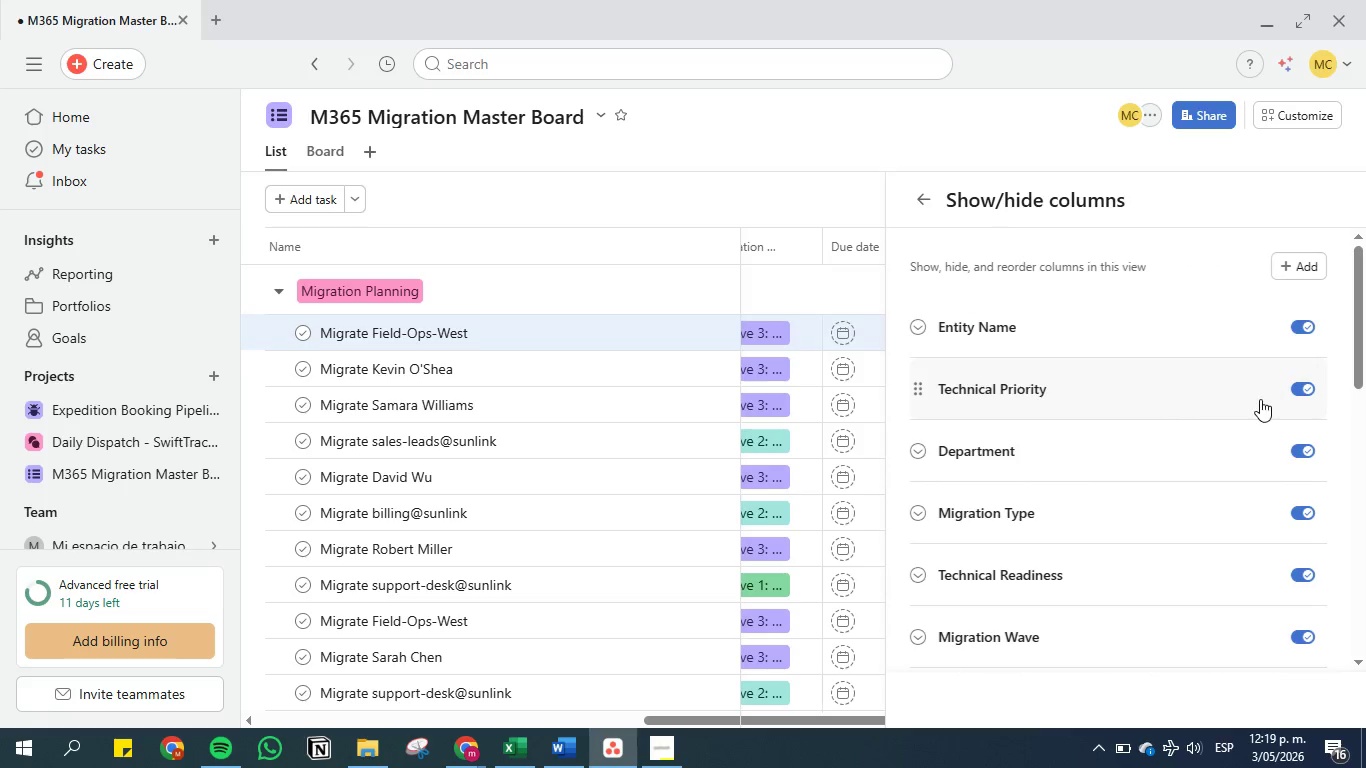 
scroll: coordinate [1254, 414], scroll_direction: down, amount: 2.0
 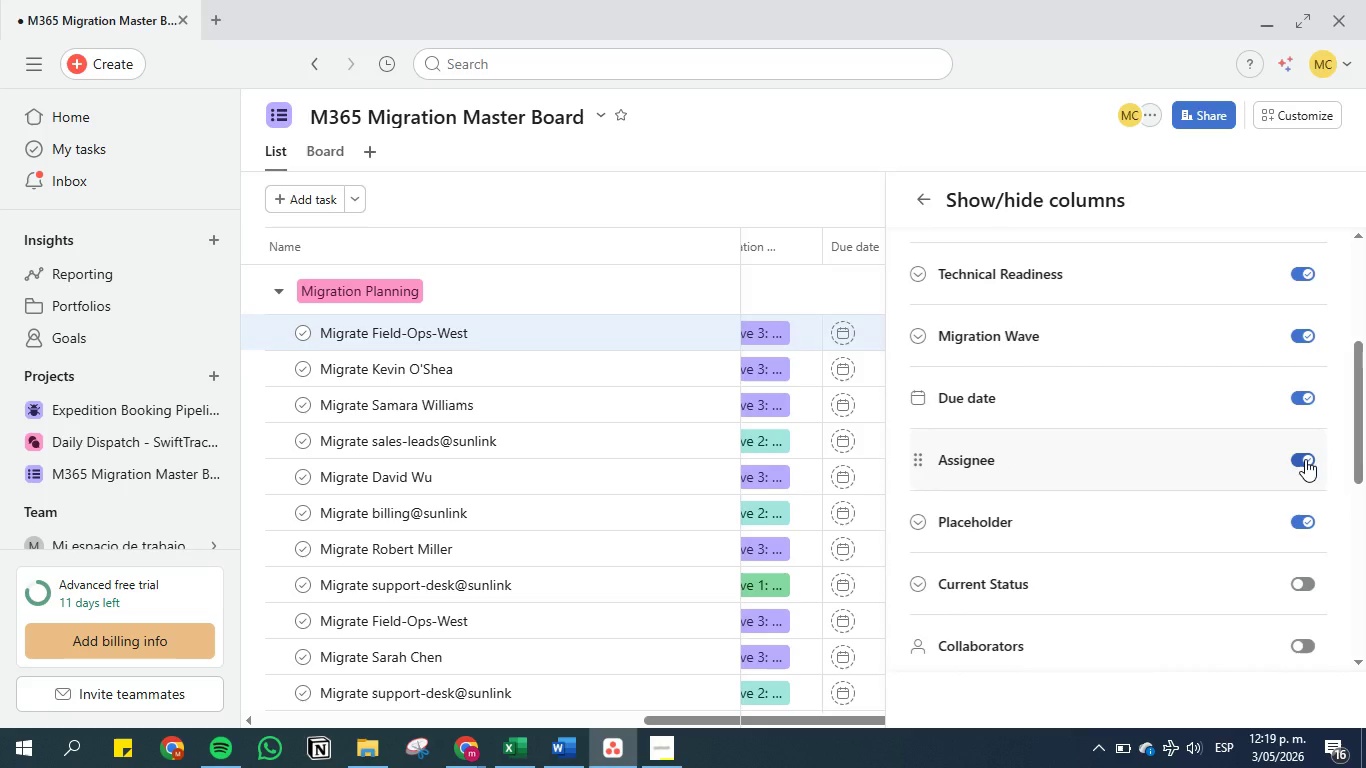 
left_click([1305, 459])
 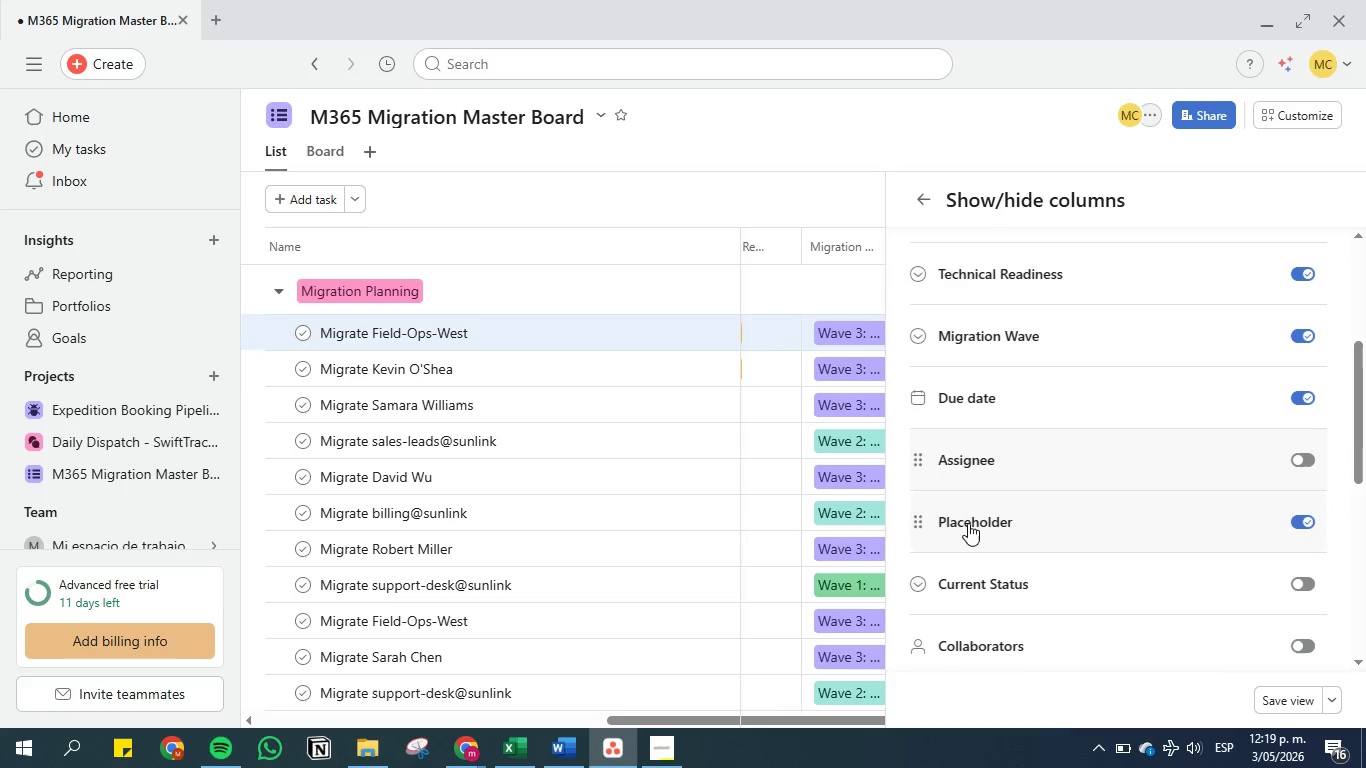 
left_click_drag(start_coordinate=[924, 521], to_coordinate=[918, 430])
 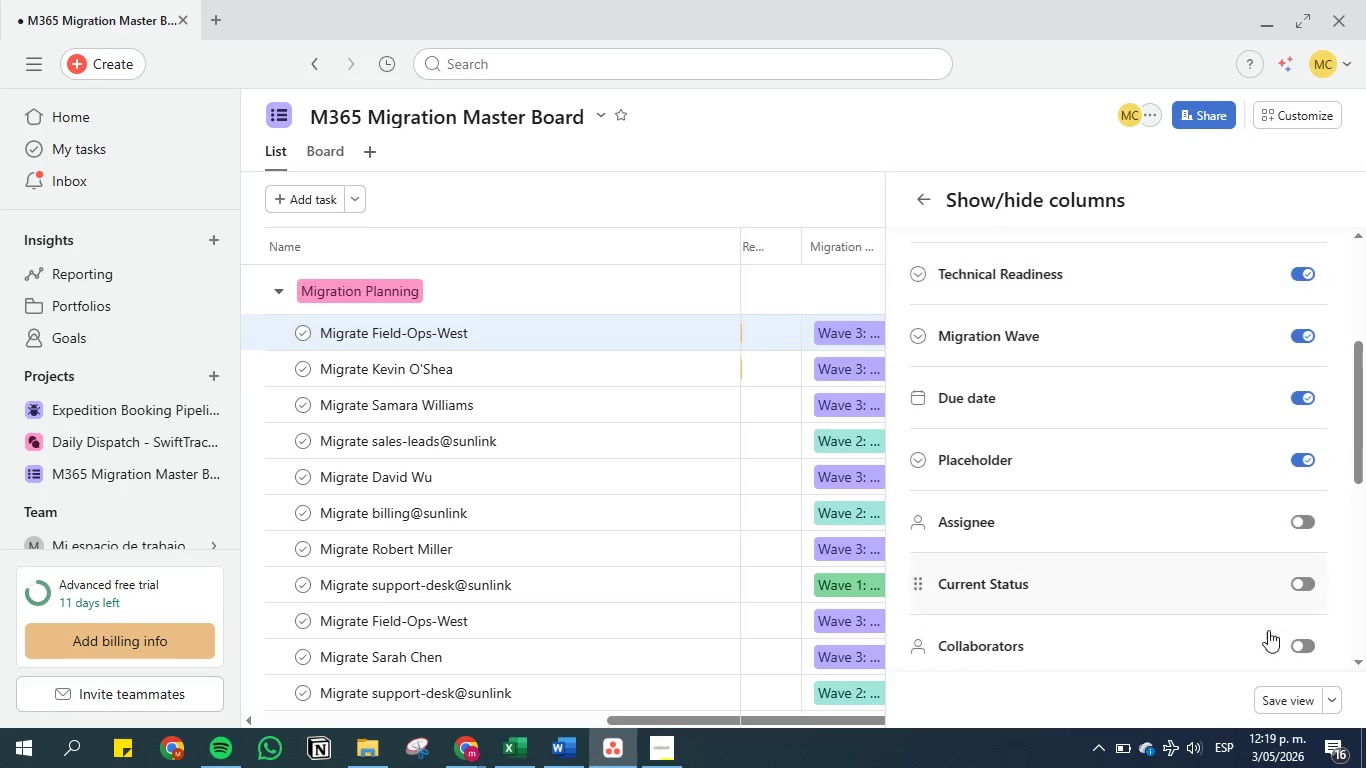 
left_click([1286, 704])
 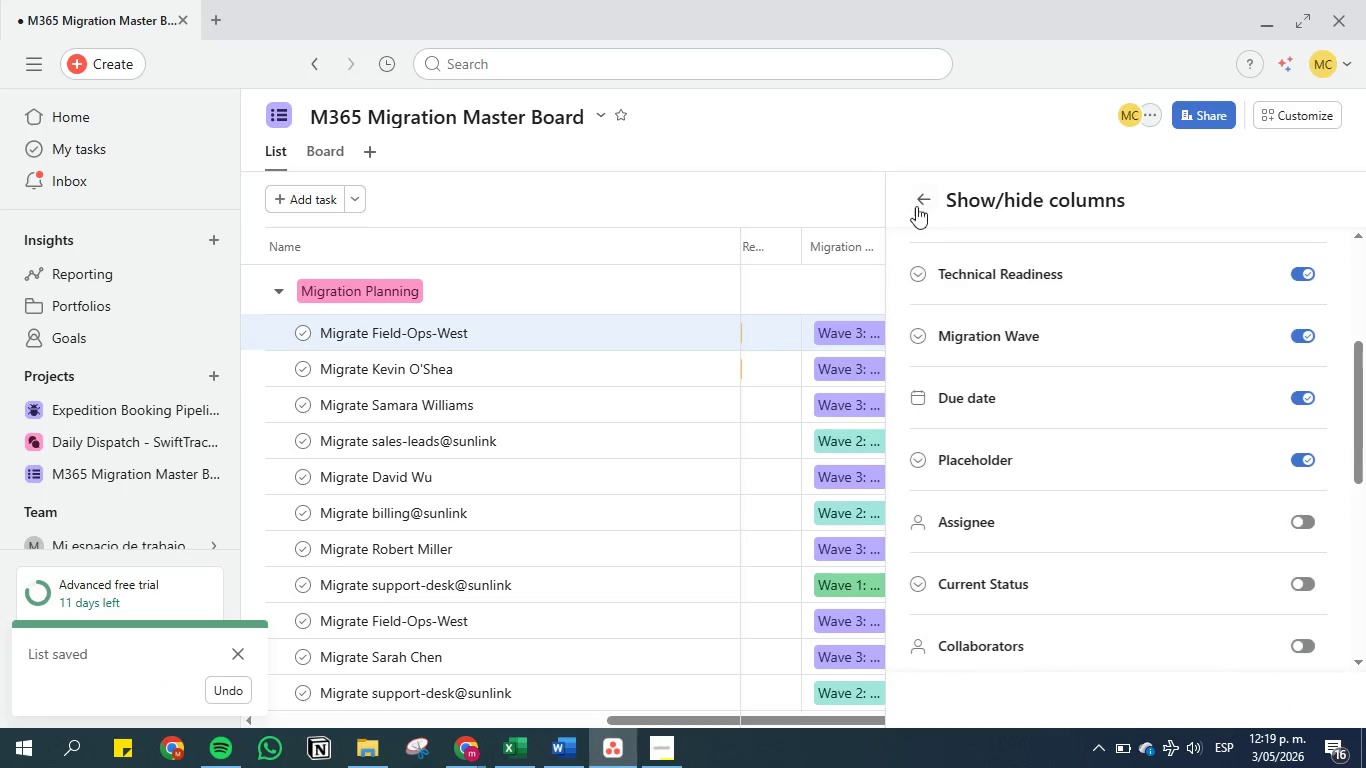 
left_click([915, 196])
 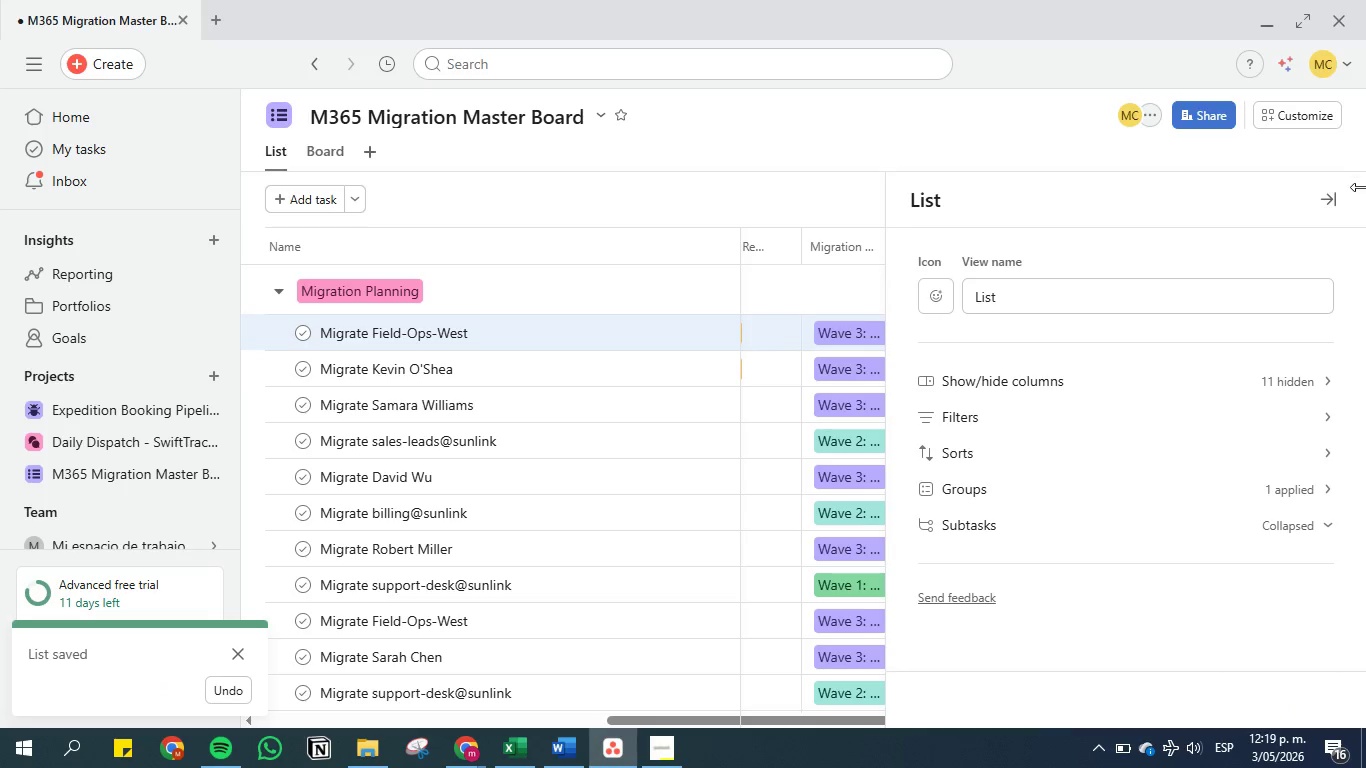 
left_click([1333, 195])
 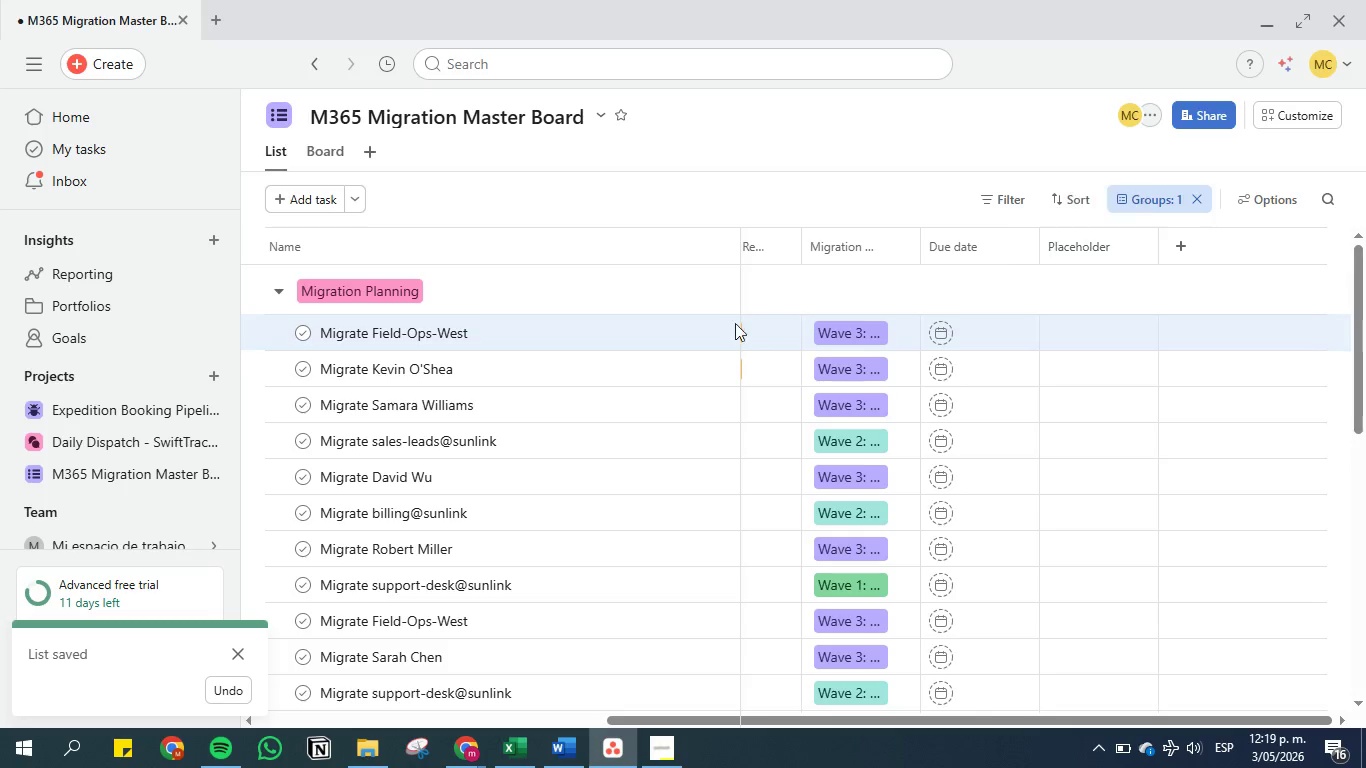 
left_click([522, 754])
 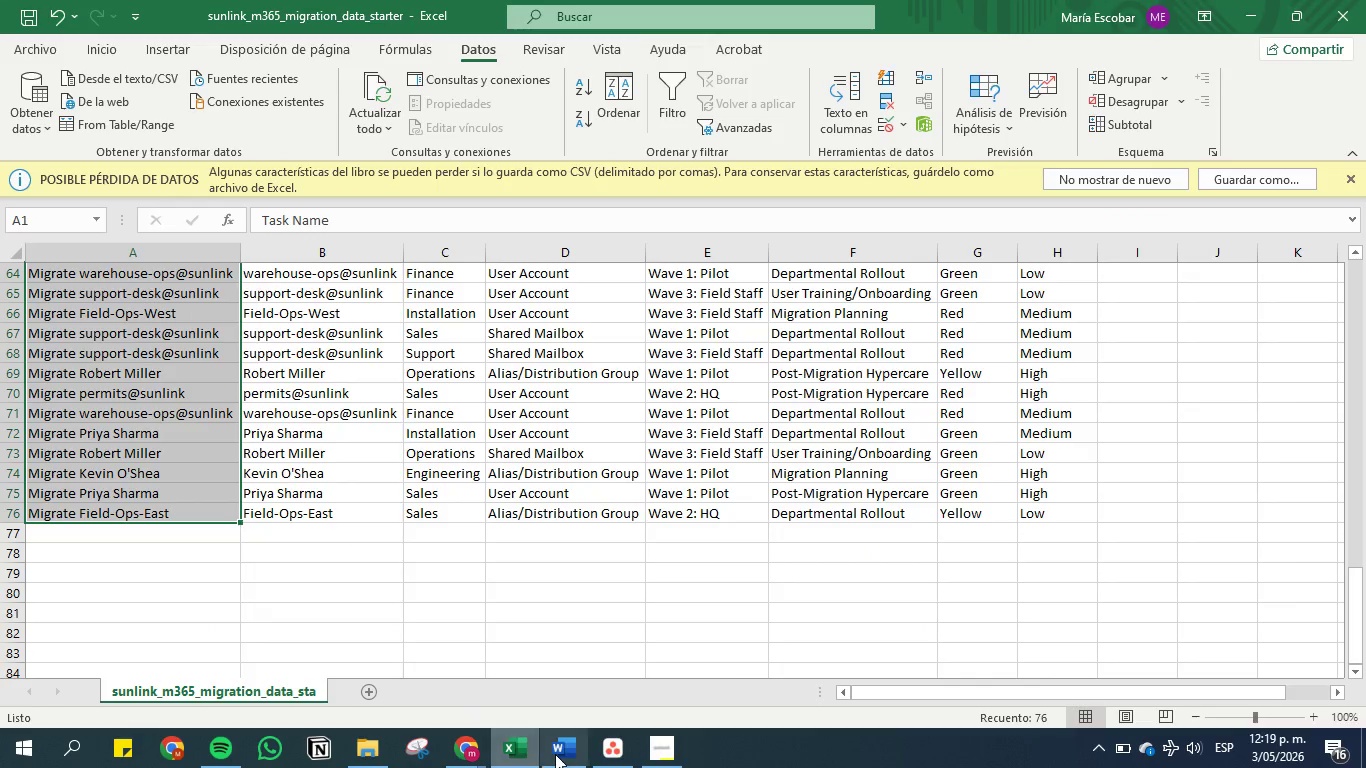 
left_click([555, 754])
 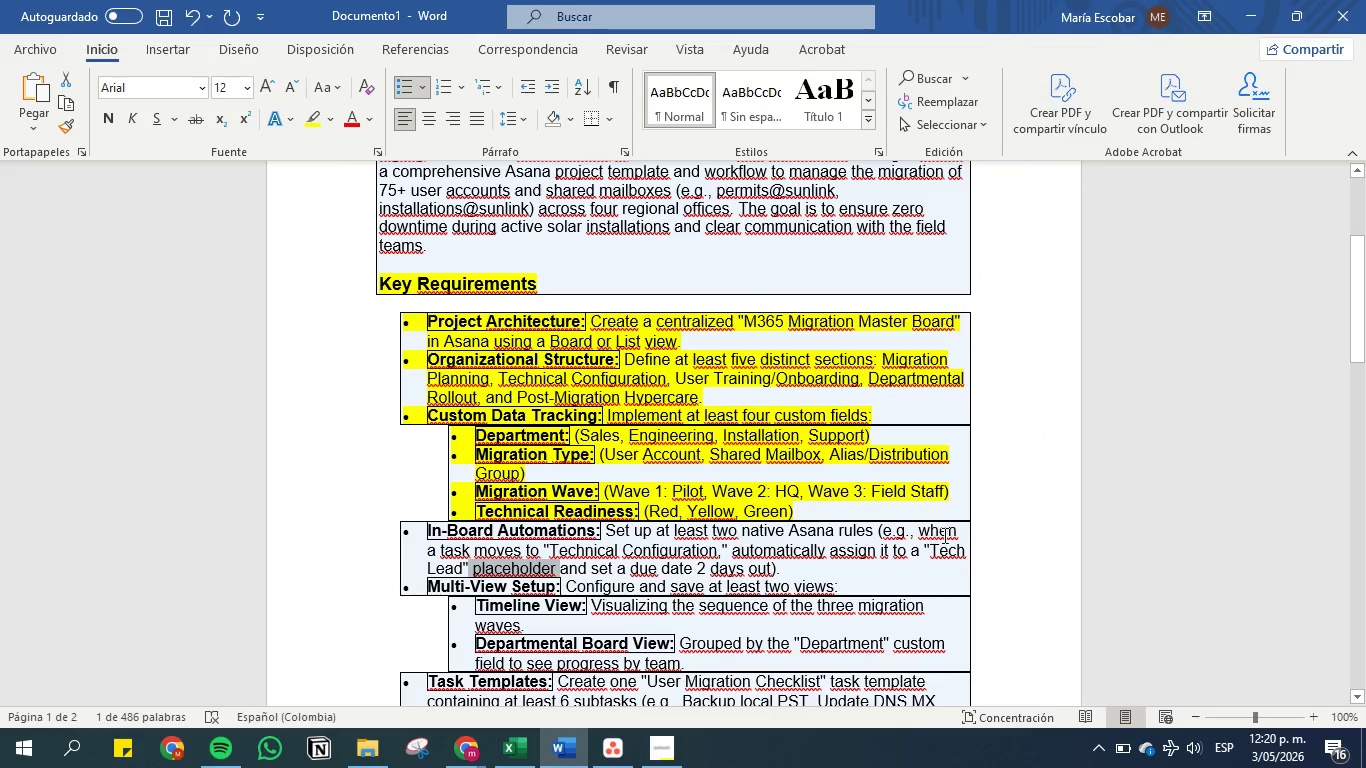 
wait(6.25)
 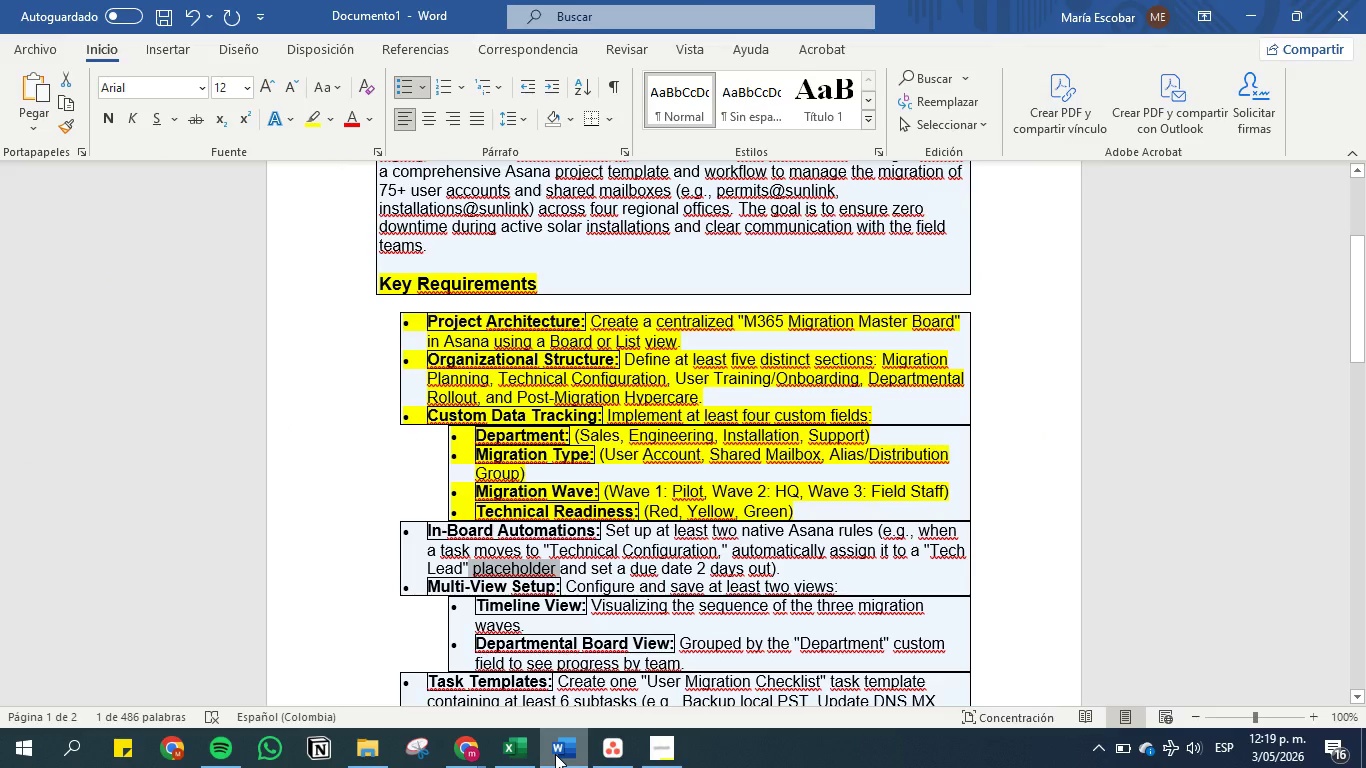 
left_click([753, 558])
 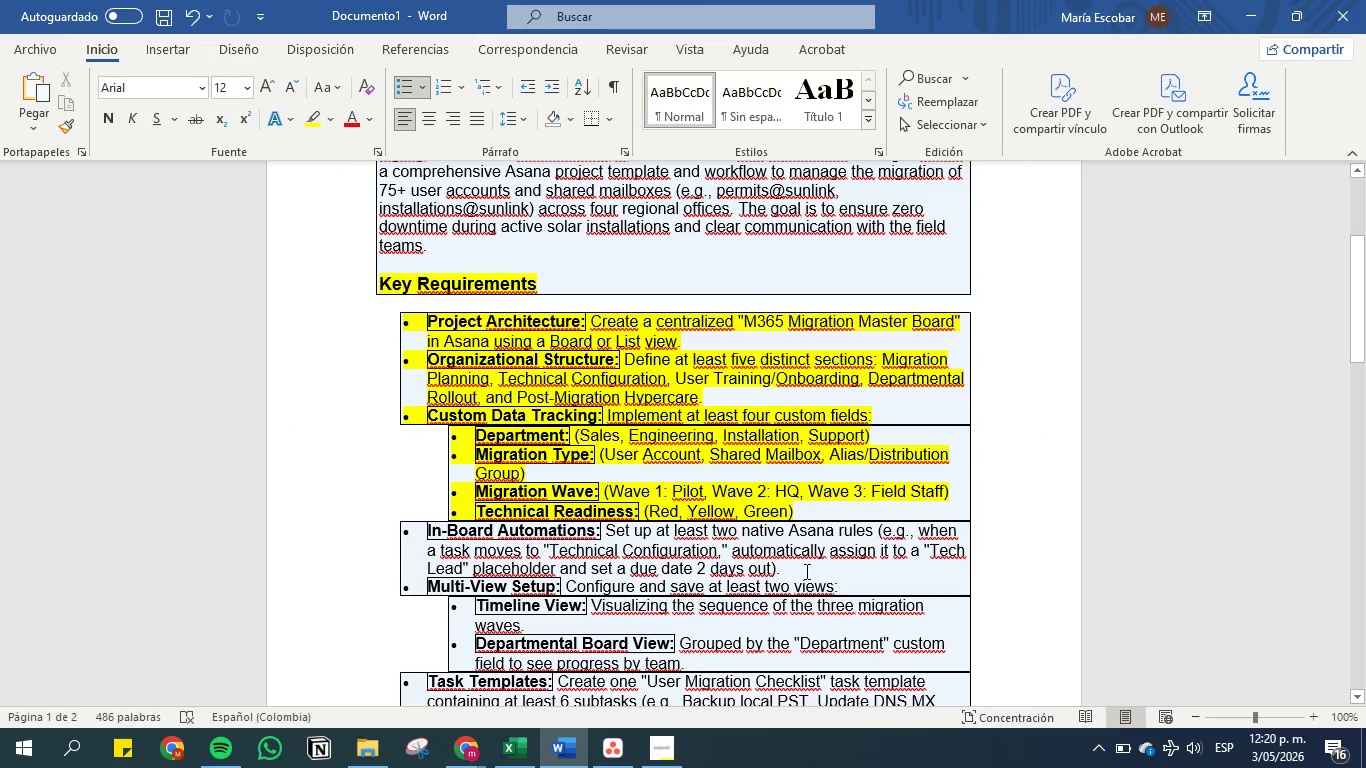 
left_click_drag(start_coordinate=[806, 572], to_coordinate=[914, 529])
 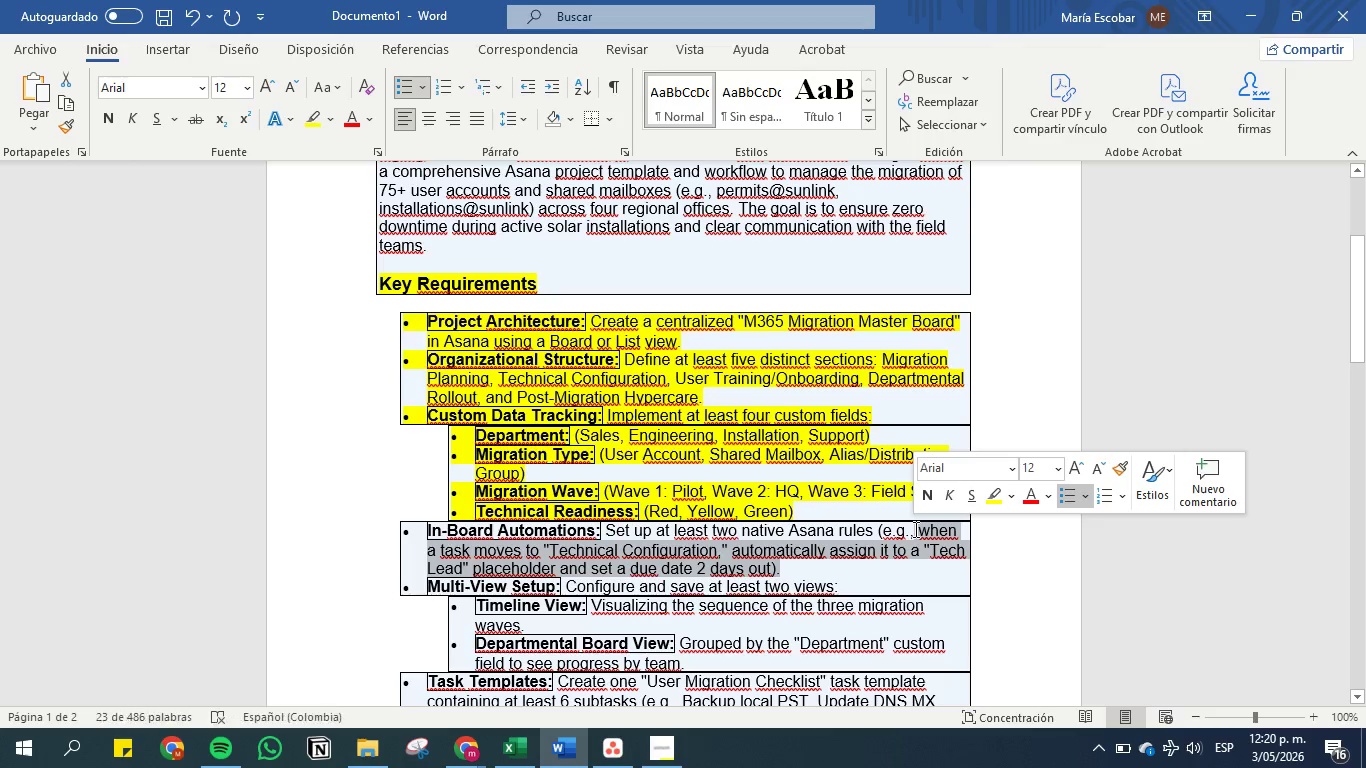 
key(Control+C)
 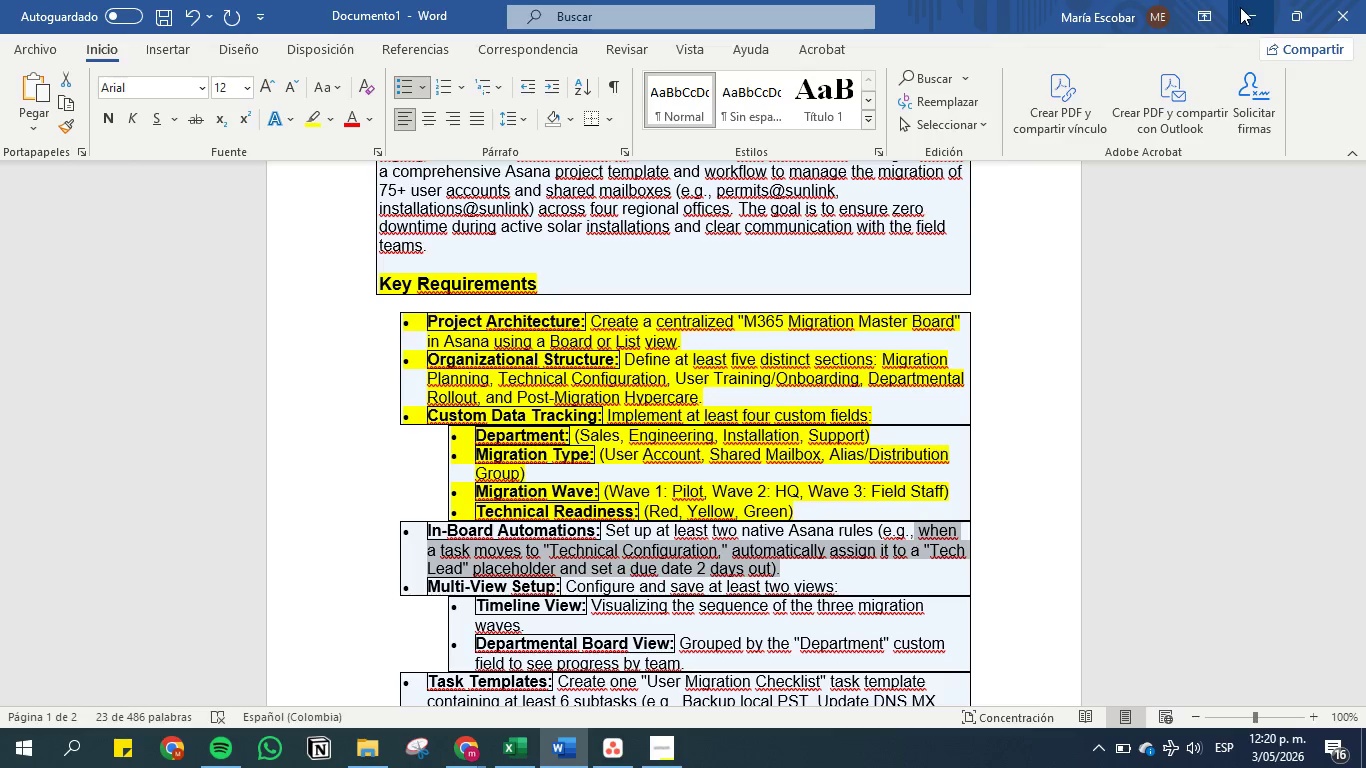 
left_click([1244, 7])
 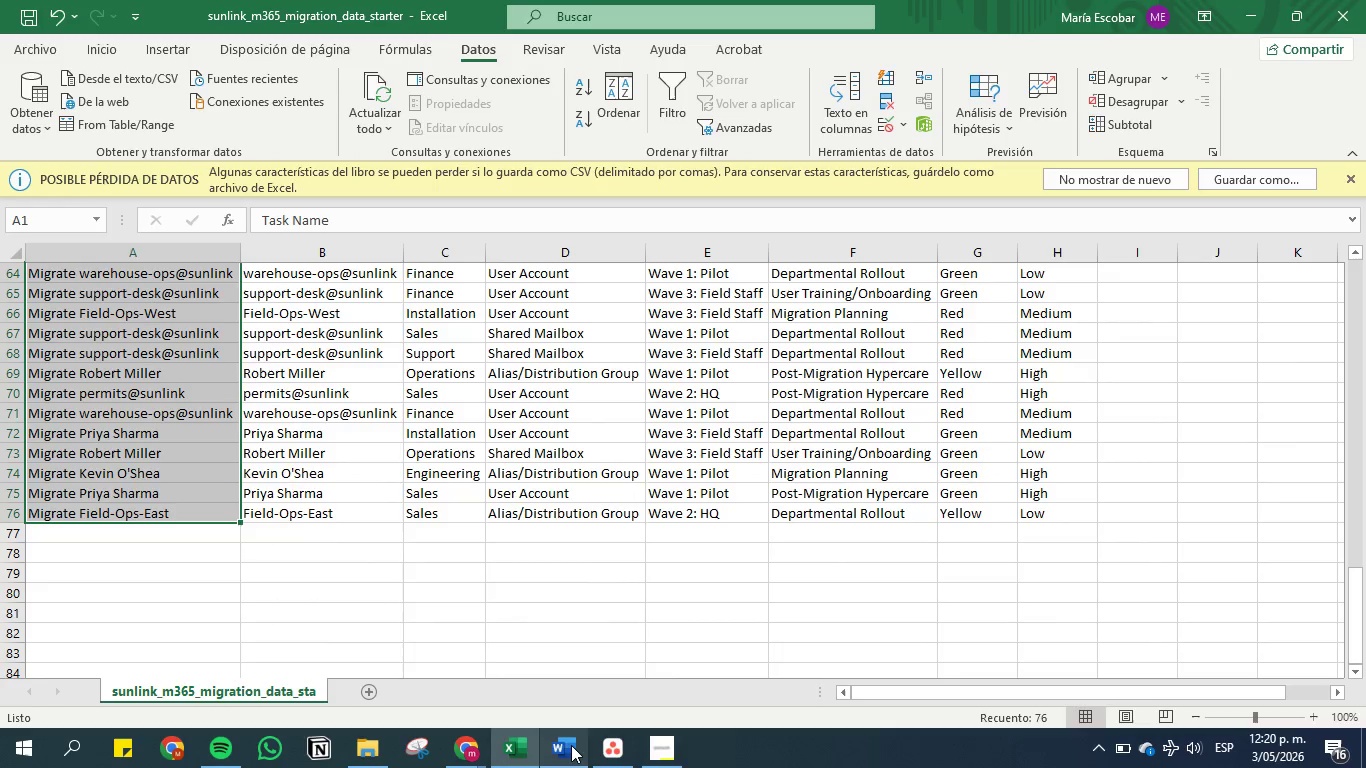 
left_click([588, 752])
 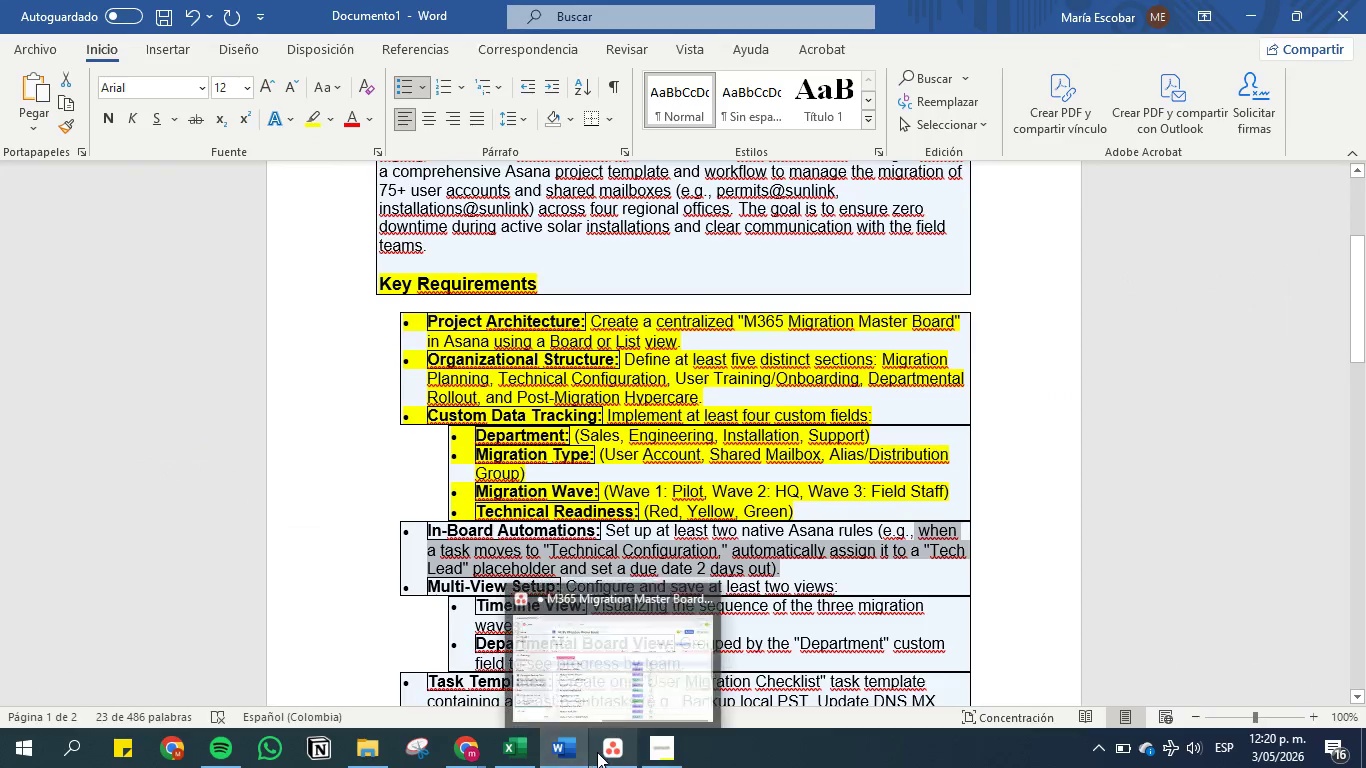 
left_click([597, 752])
 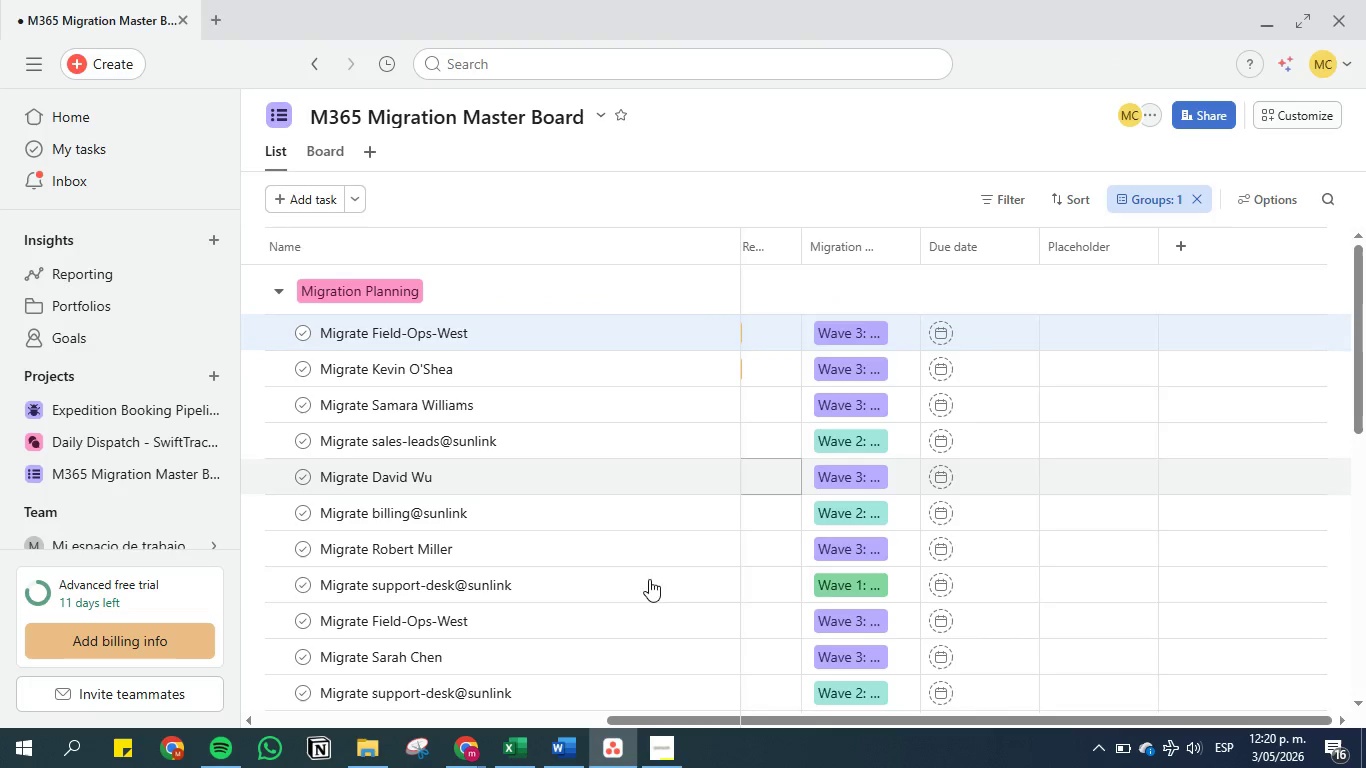 
left_click([674, 750])
 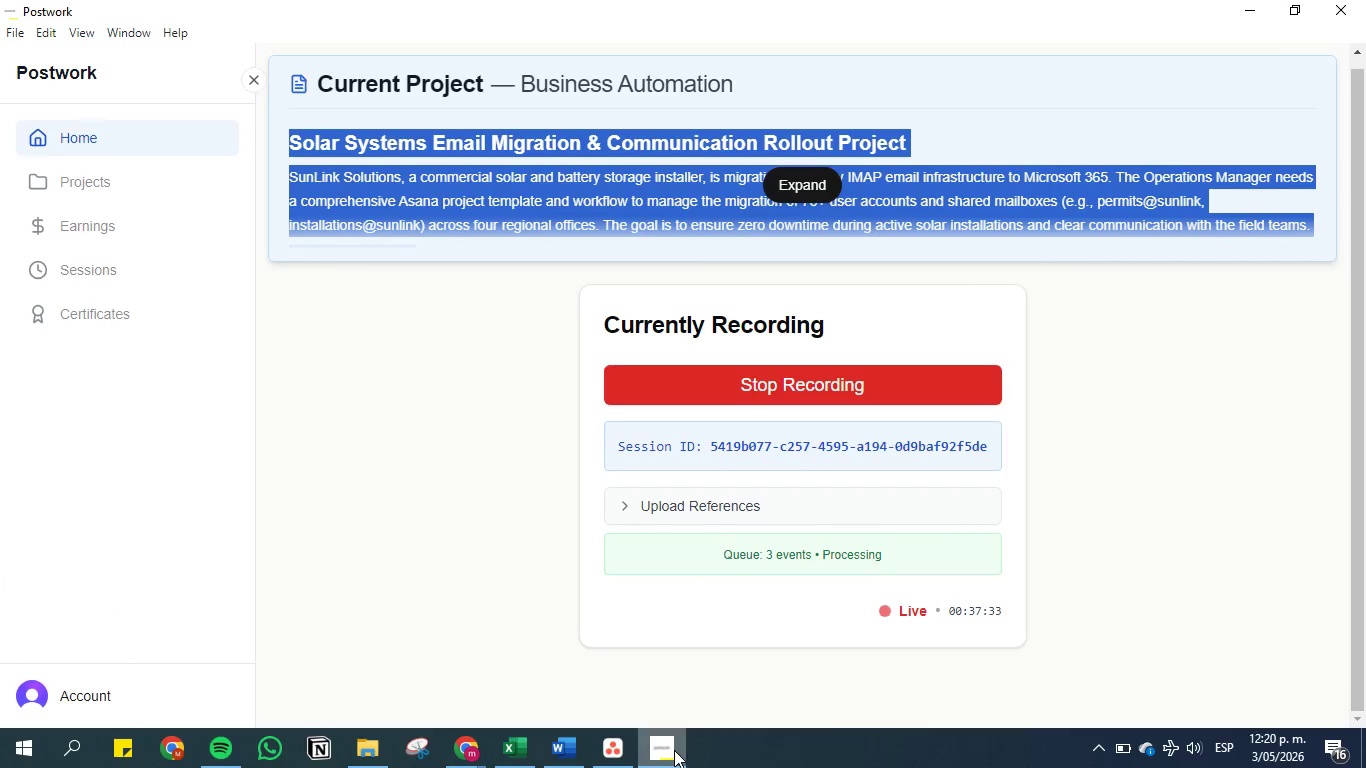 
left_click([674, 750])
 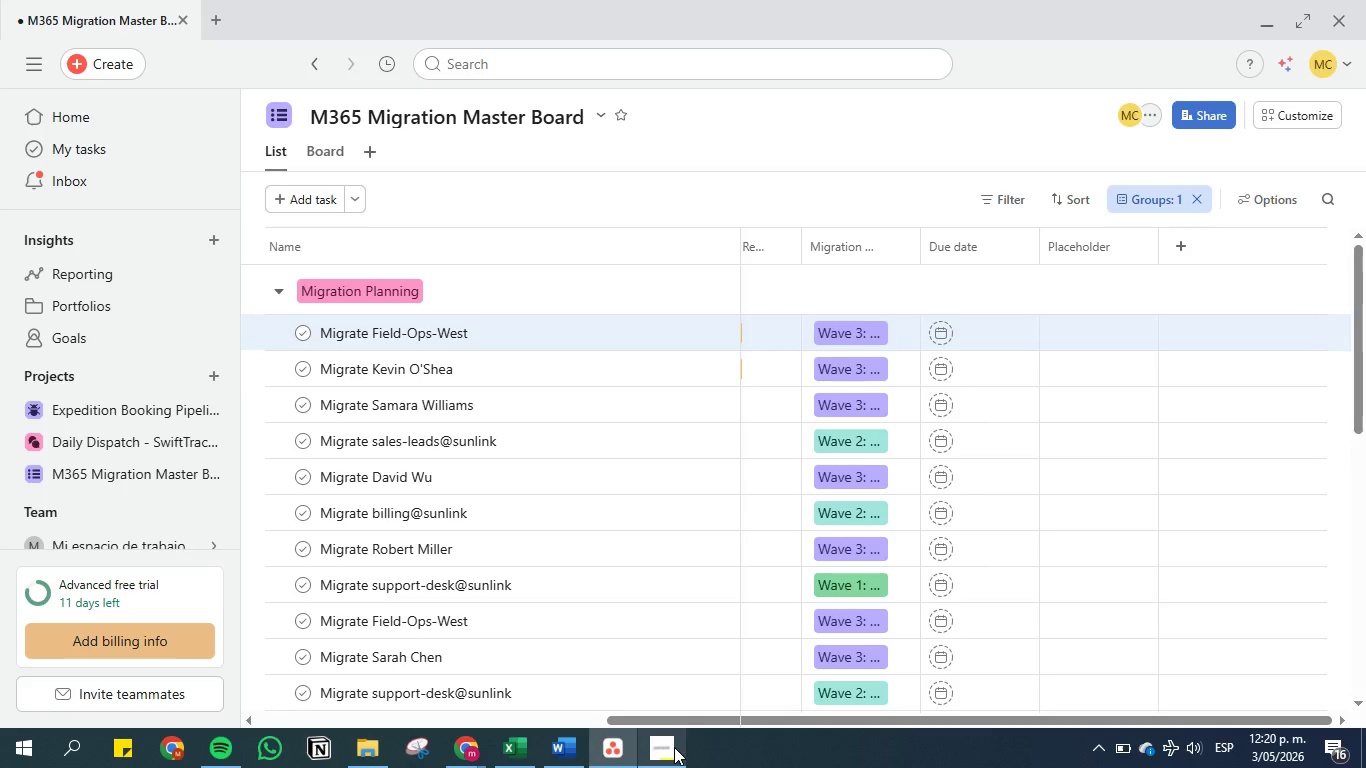 
wait(44.08)
 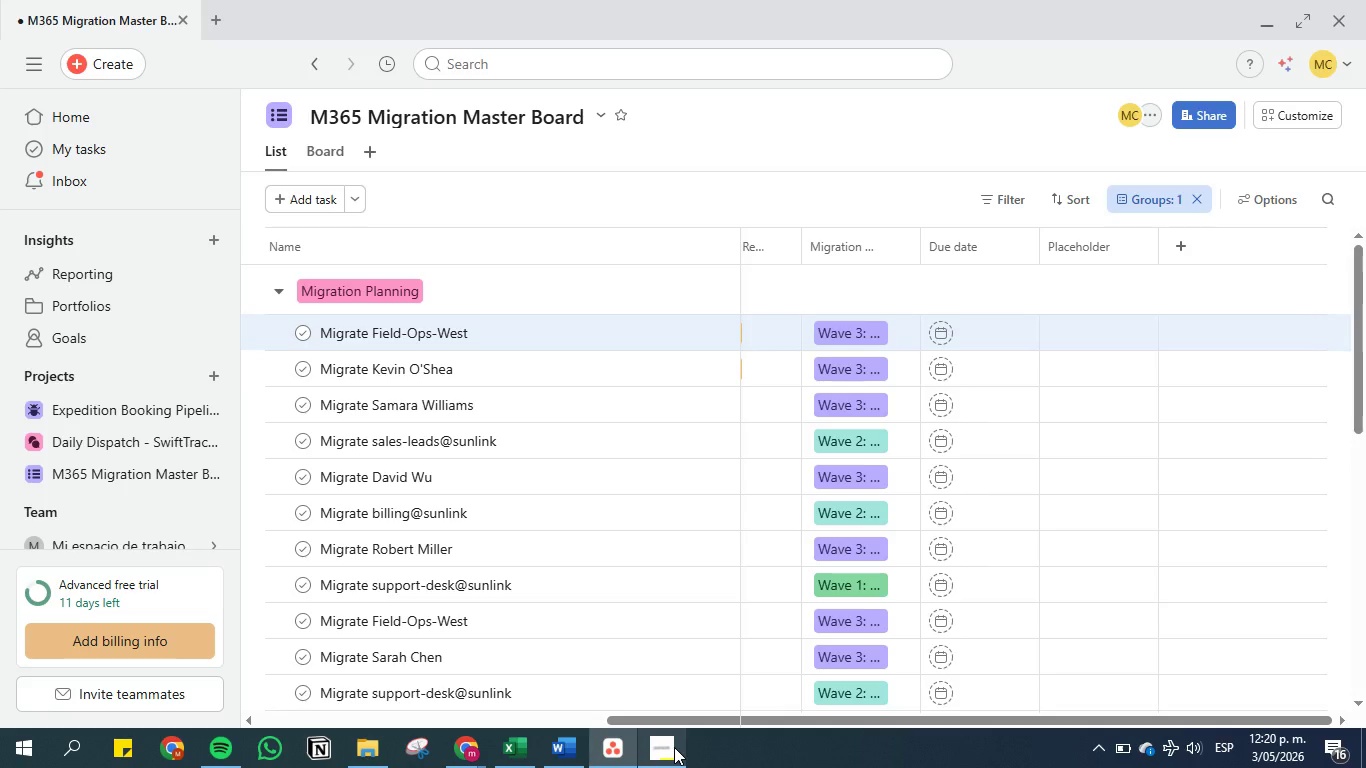 
left_click([1292, 110])
 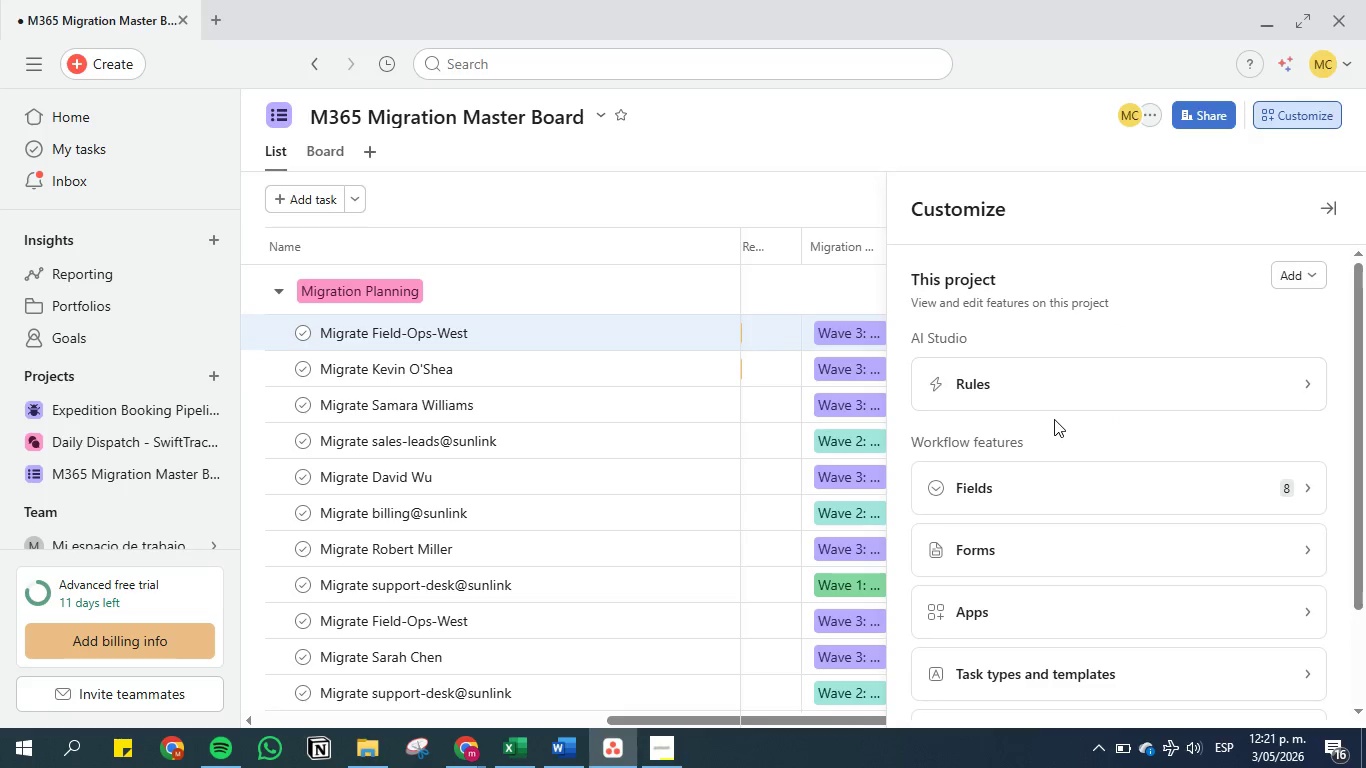 
left_click([1056, 385])
 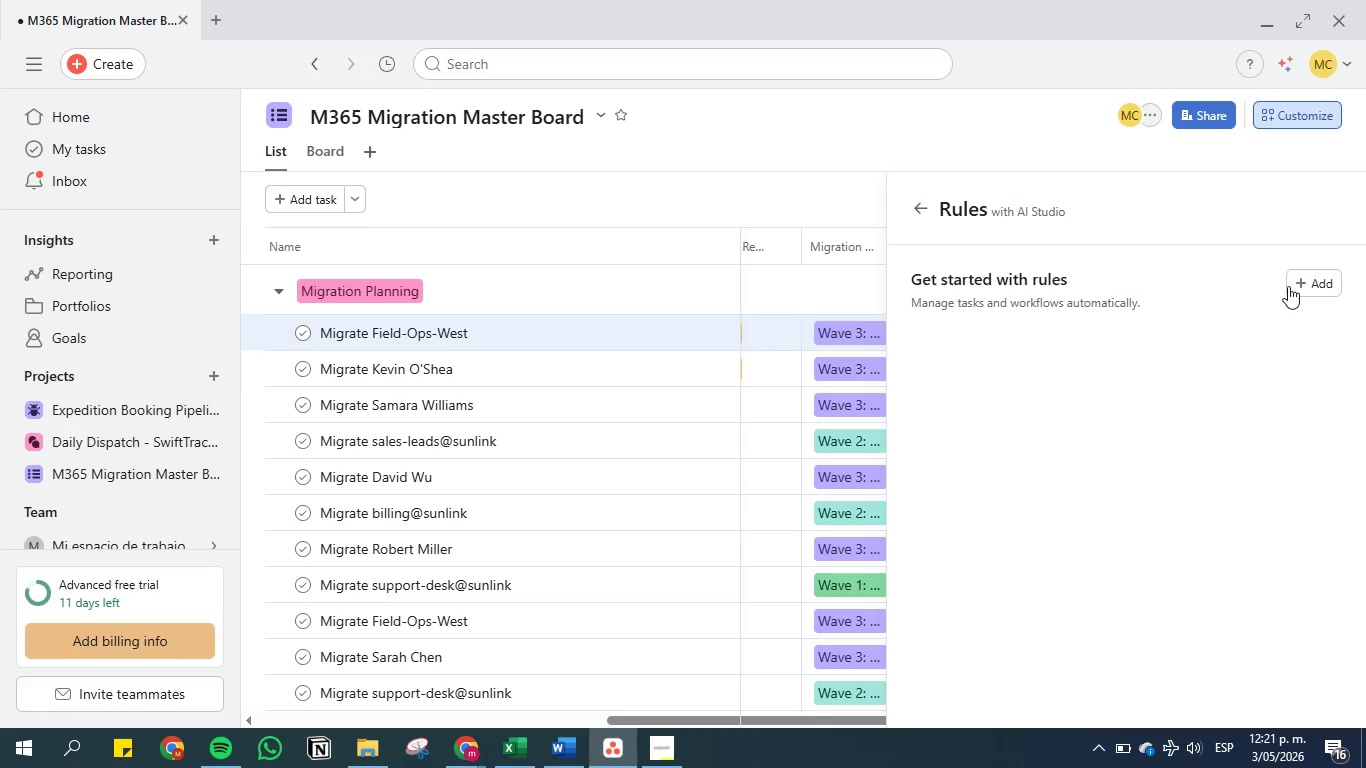 
left_click([1294, 286])
 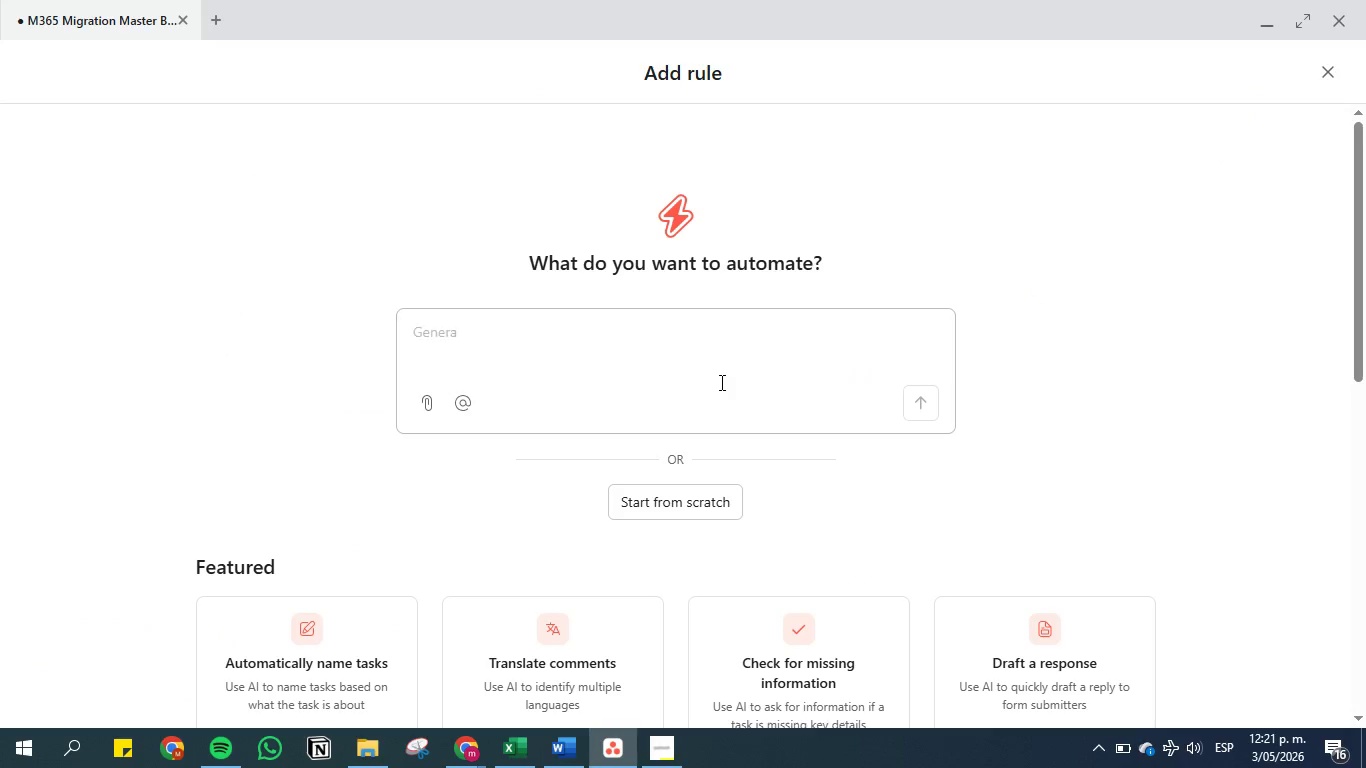 
left_click([711, 356])
 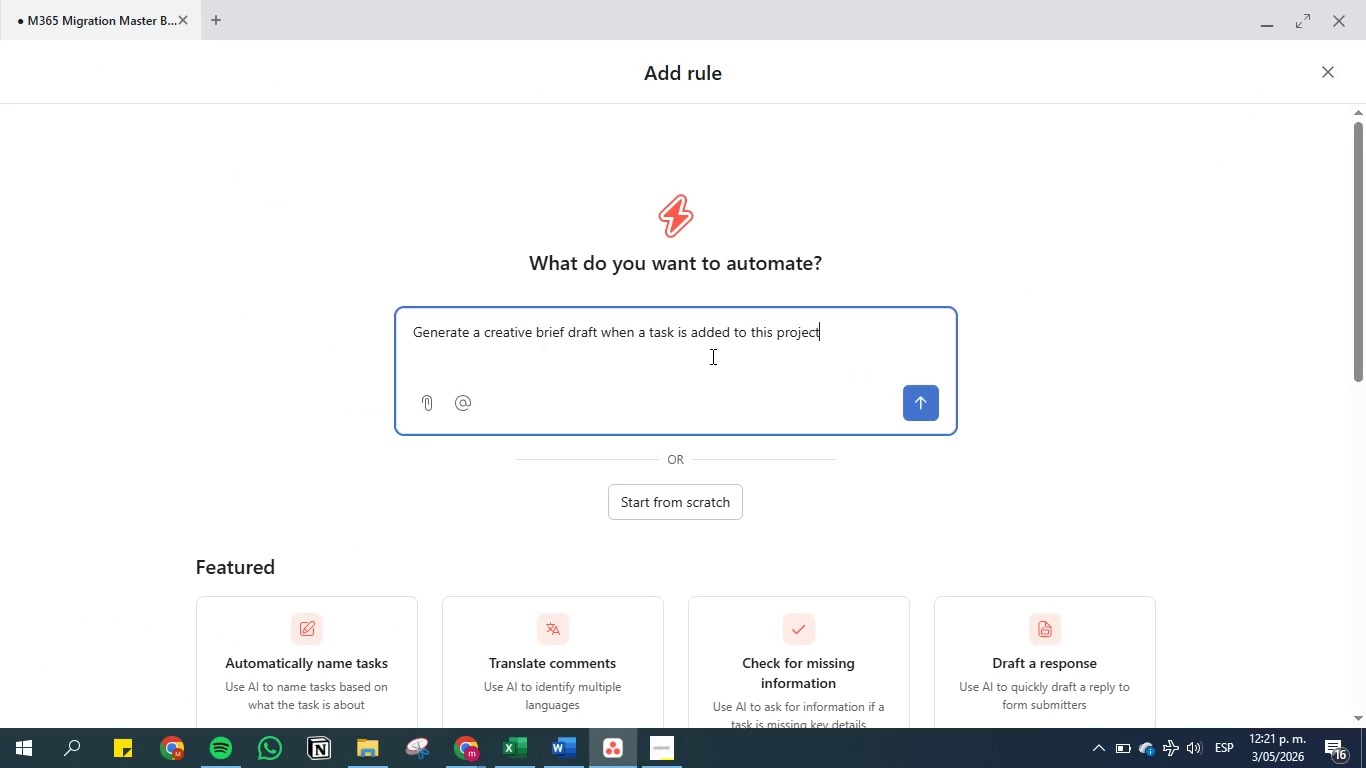 
key(Control+V)
 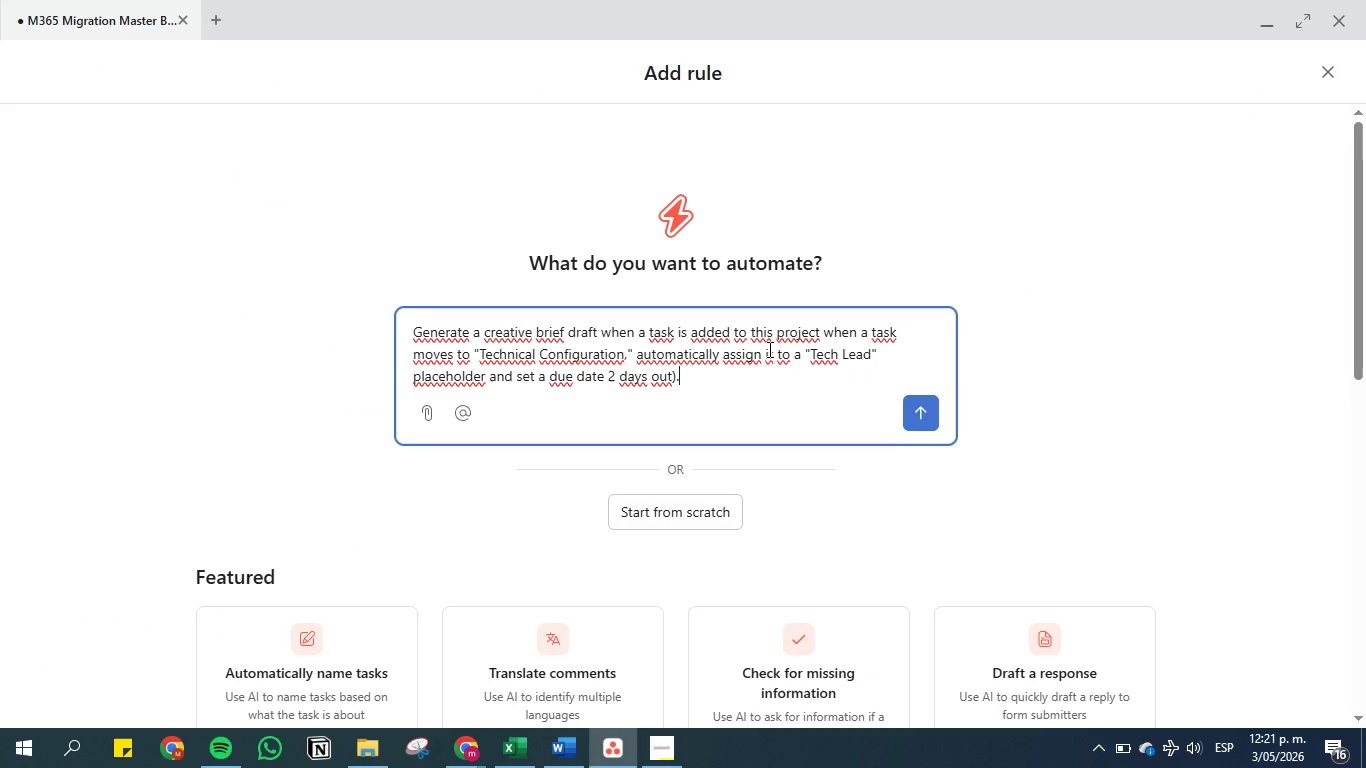 
key(Control+Z)
 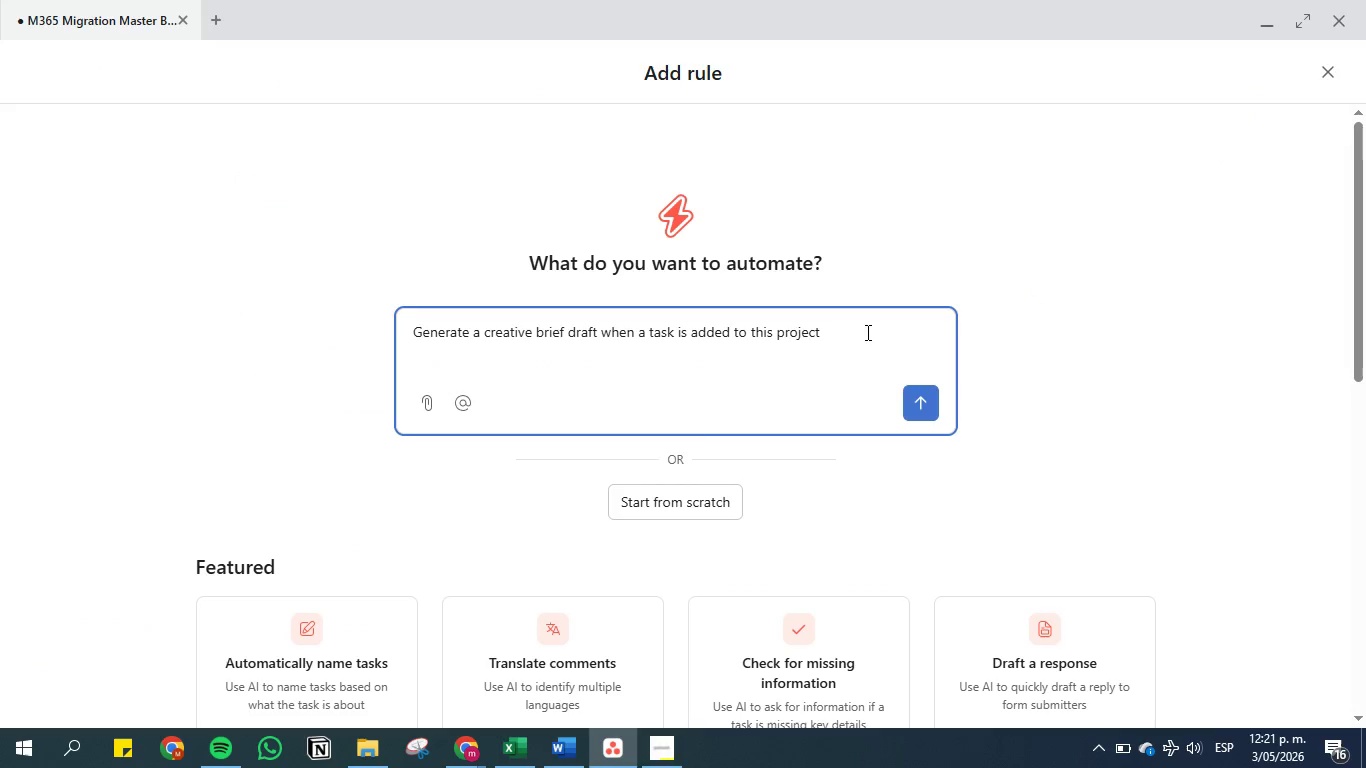 
left_click_drag(start_coordinate=[865, 331], to_coordinate=[364, 332])
 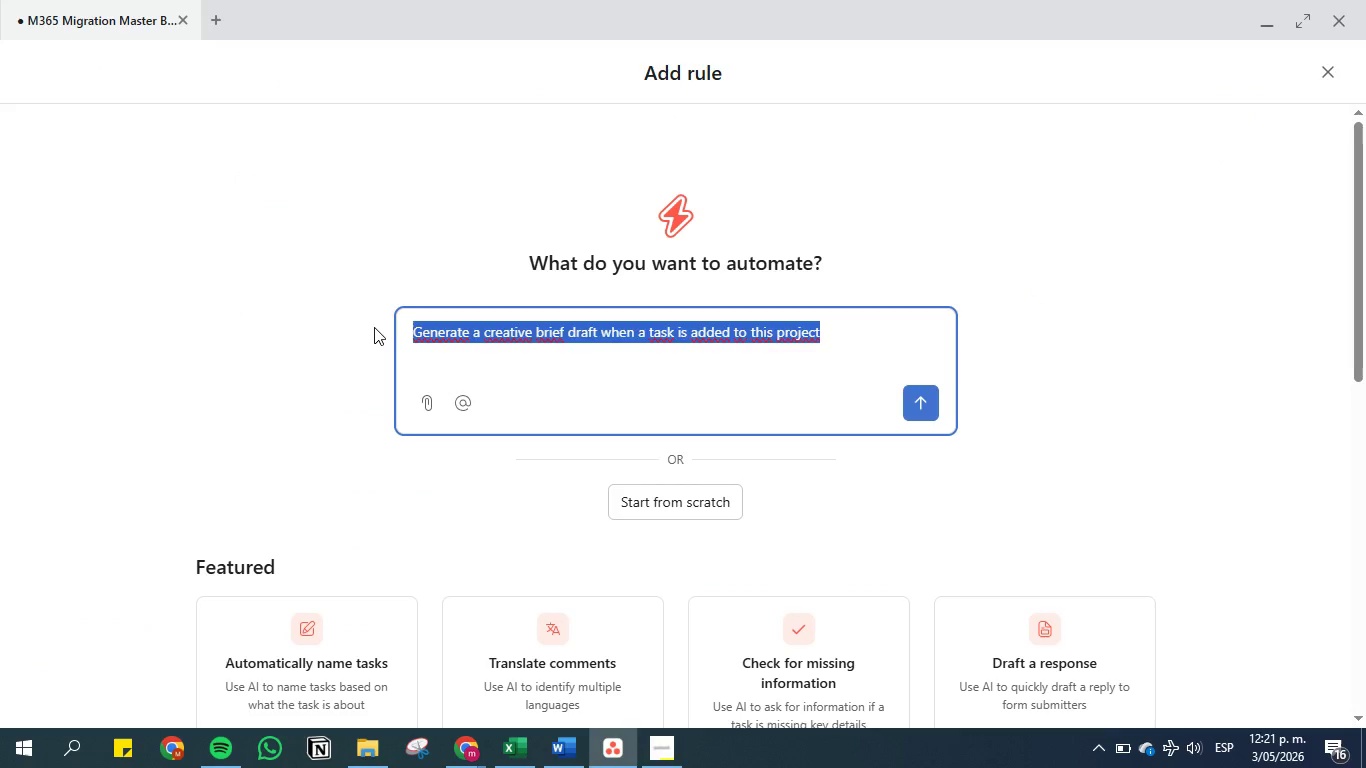 
key(Backspace)
 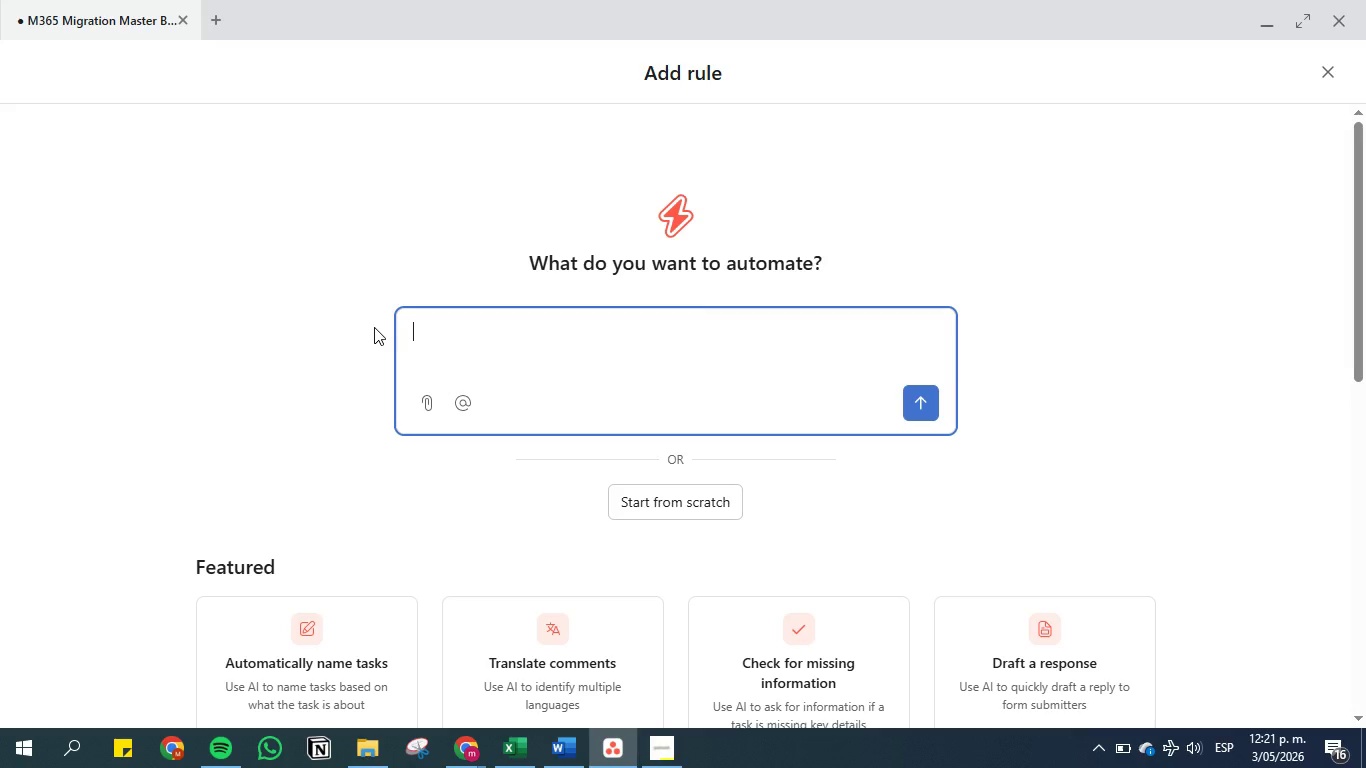 
key(Control+V)
 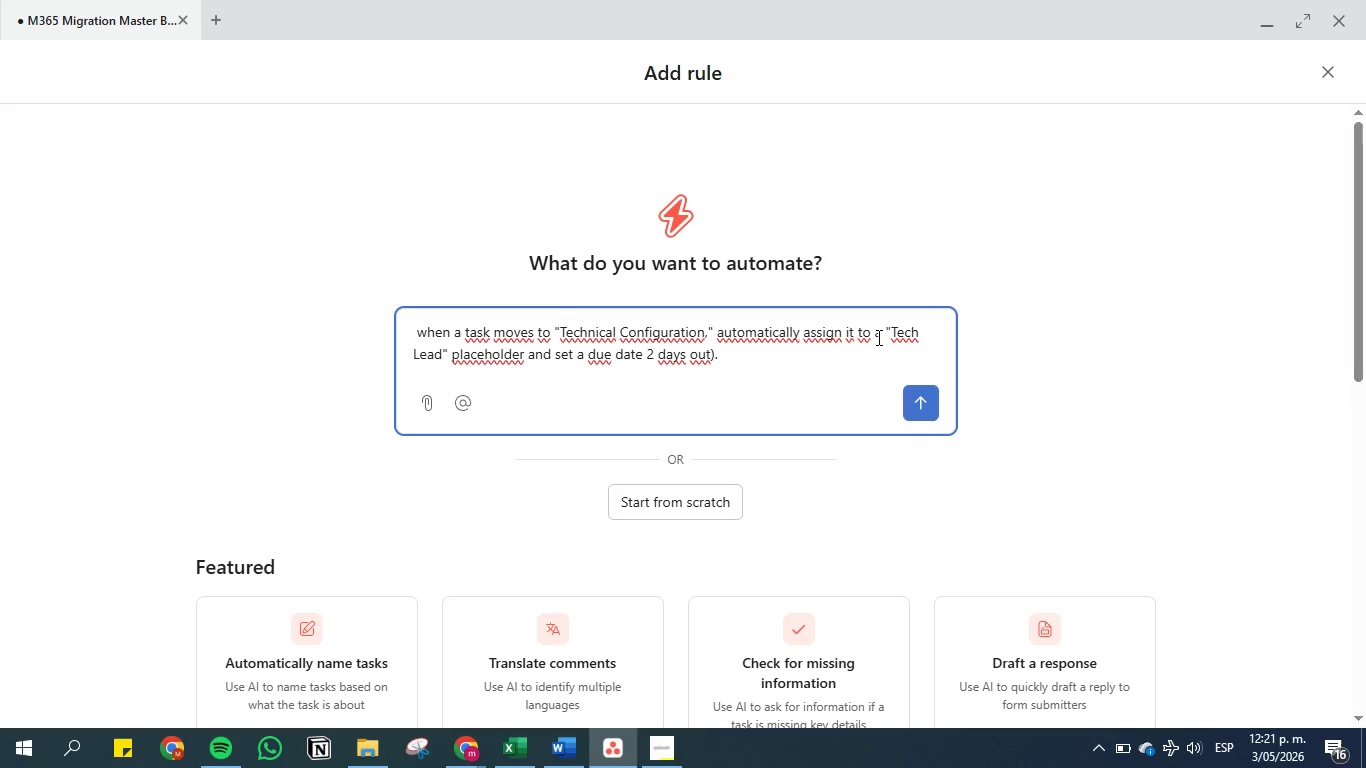 
wait(14.39)
 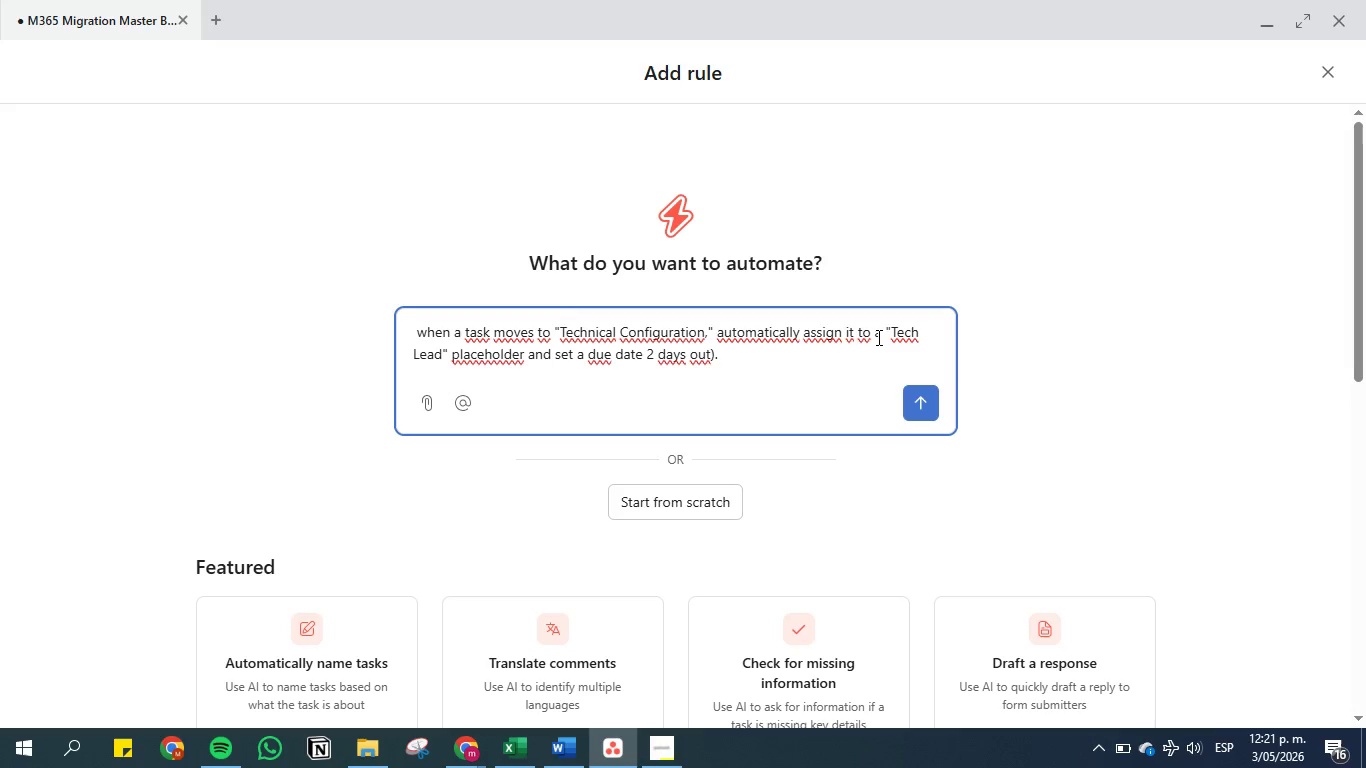 
left_click([712, 353])
 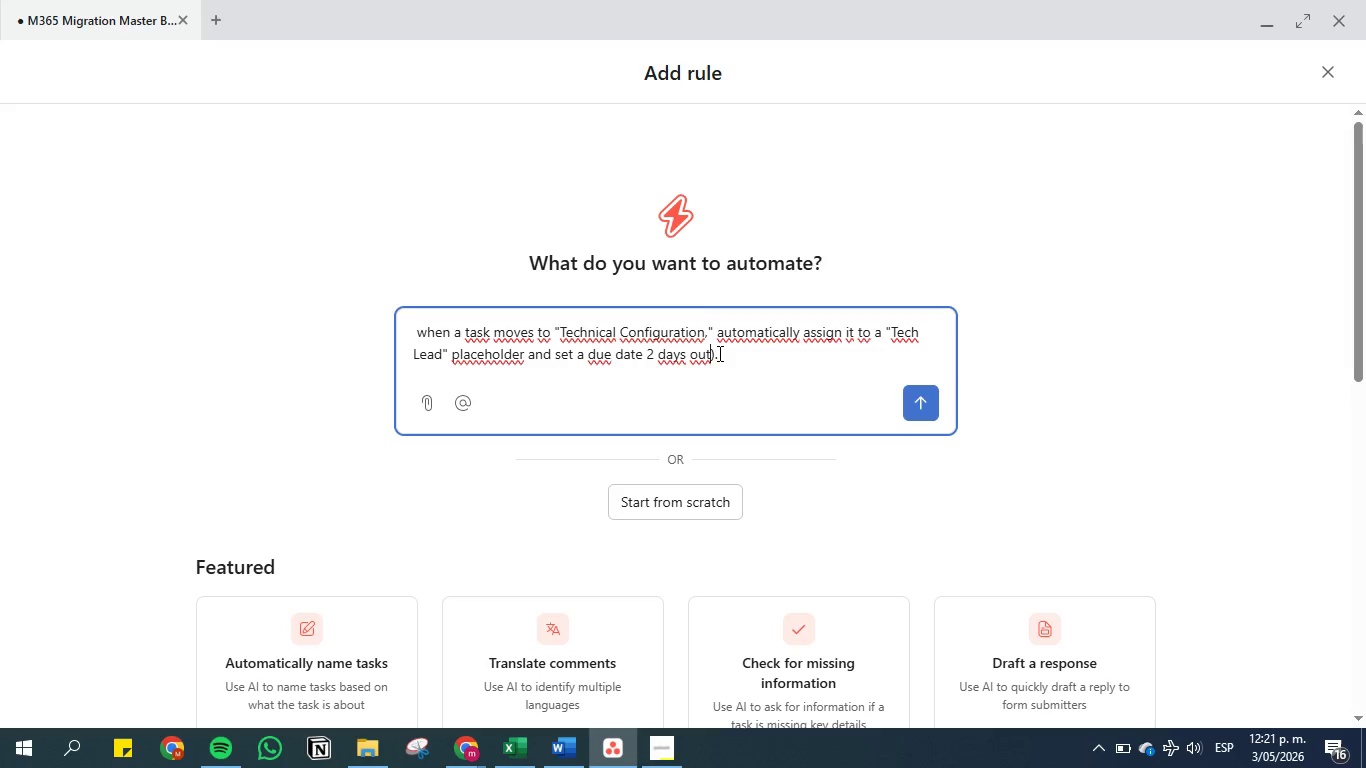 
left_click([718, 353])
 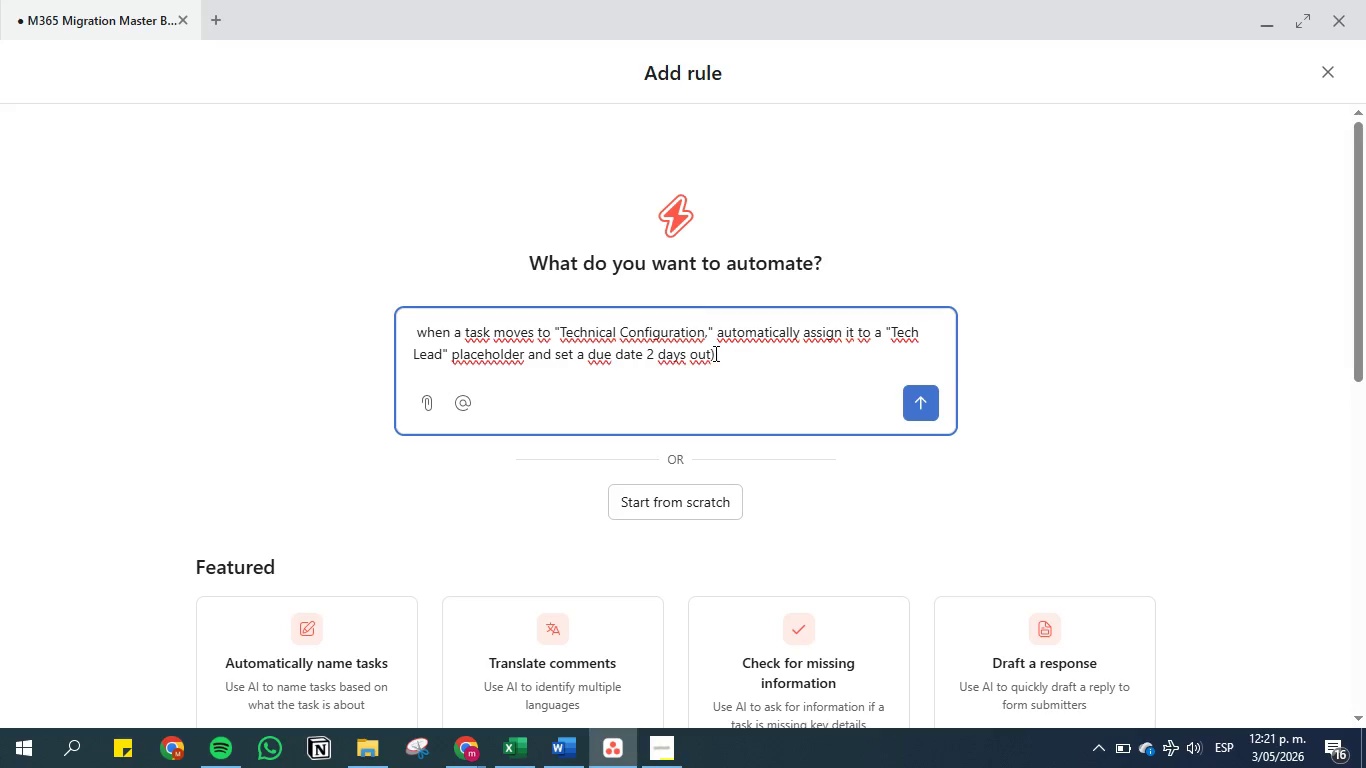 
left_click([714, 353])
 